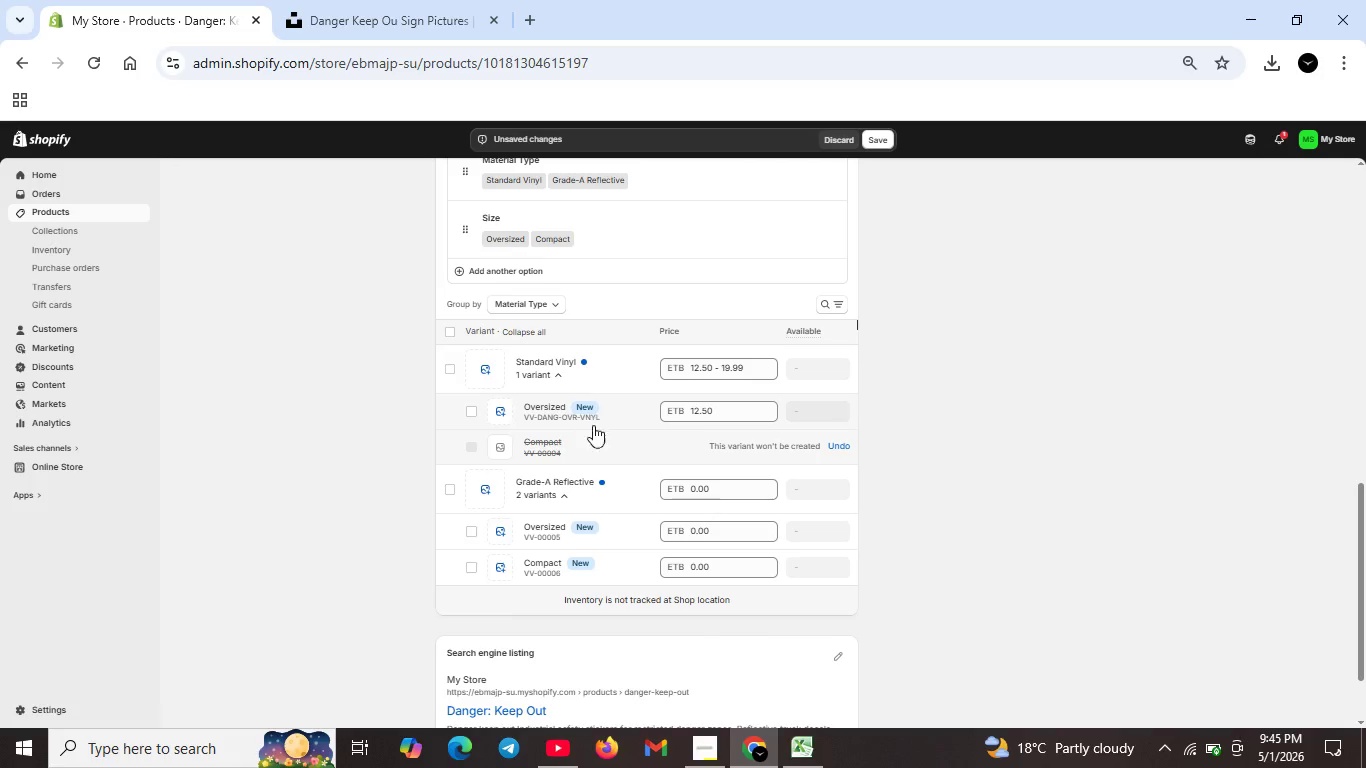 
mouse_move([551, 511])
 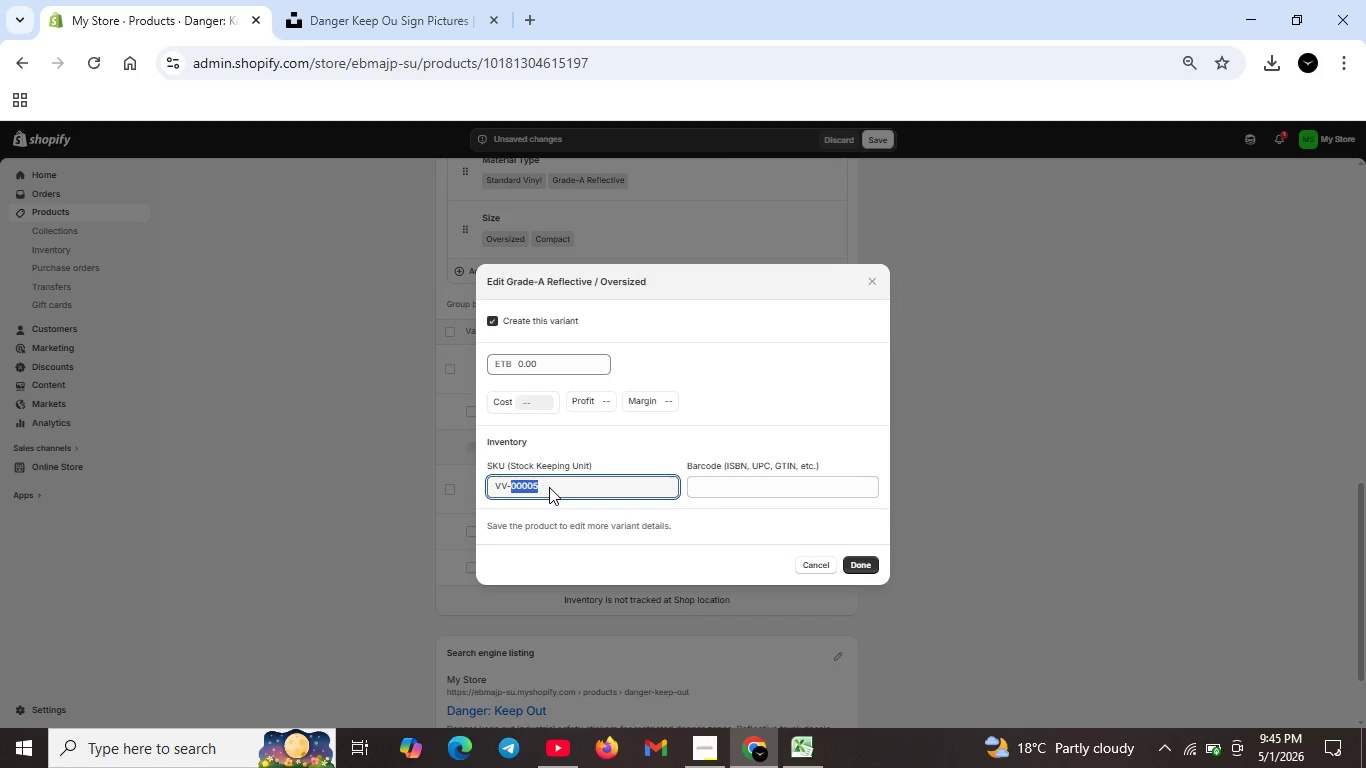 
double_click([549, 487])
 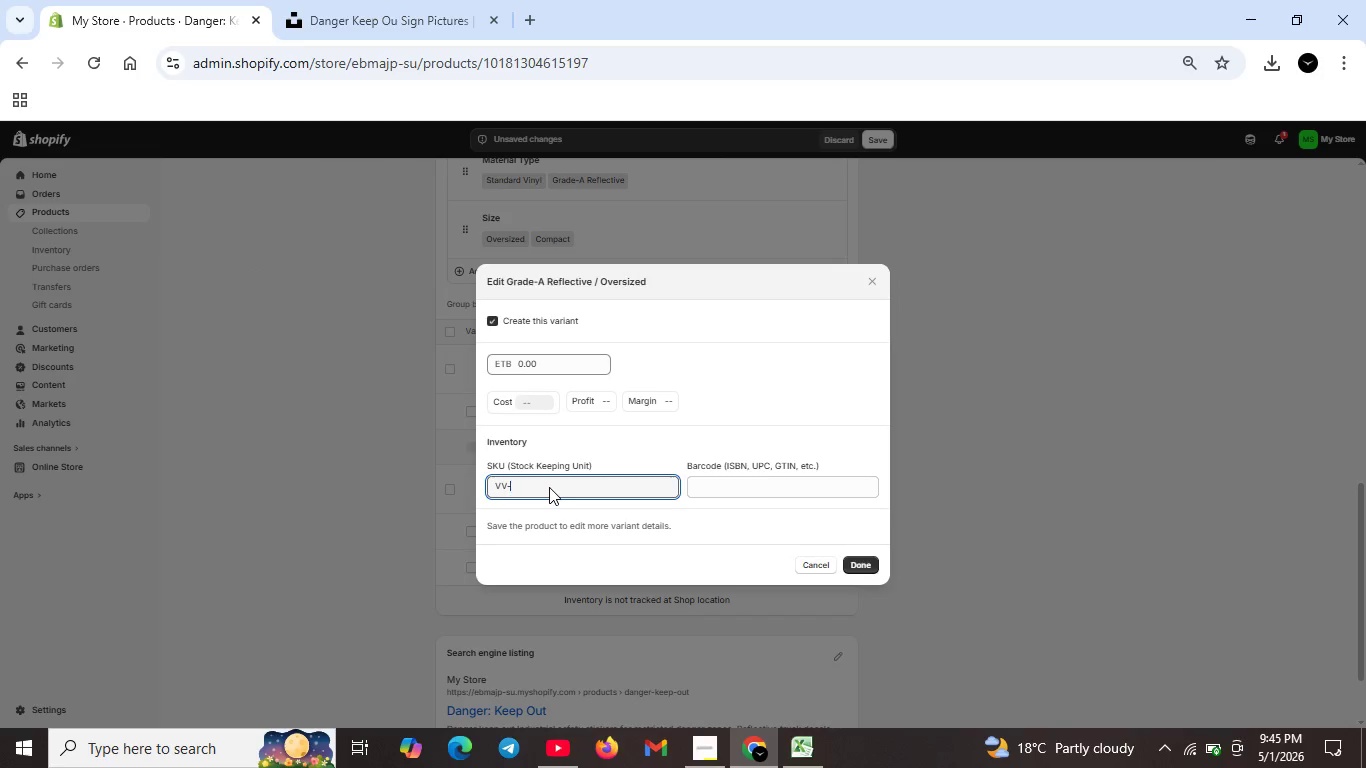 
key(Backspace)
type(DANG-OVR-REF)
 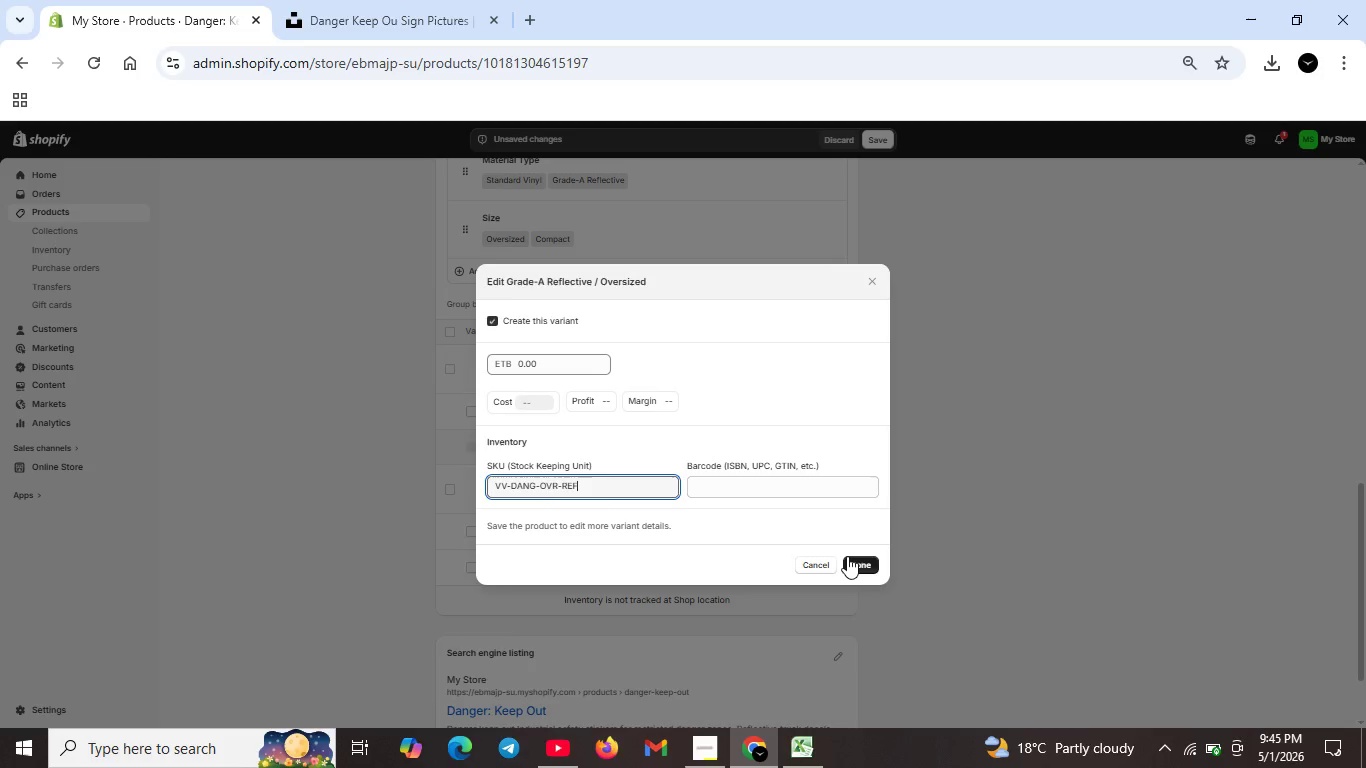 
left_click([847, 556])
 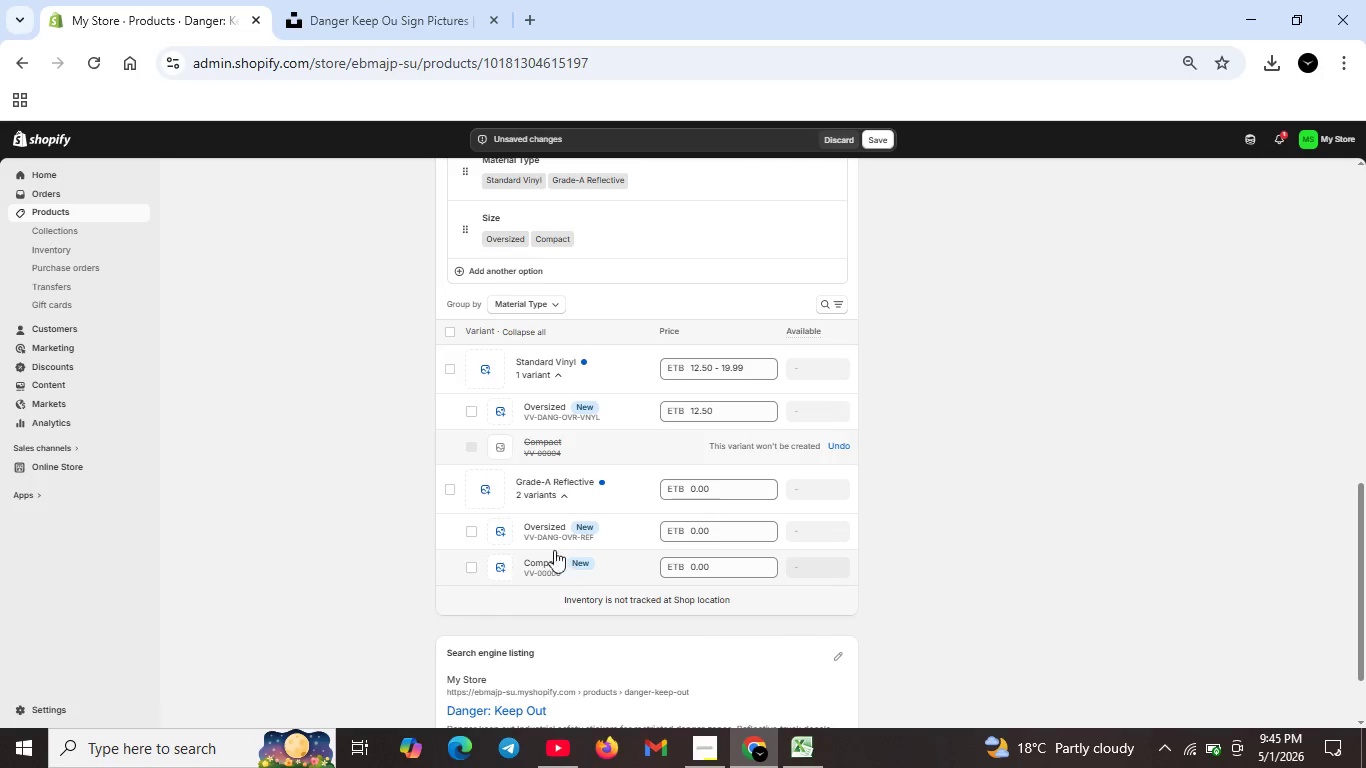 
mouse_move([539, 540])
 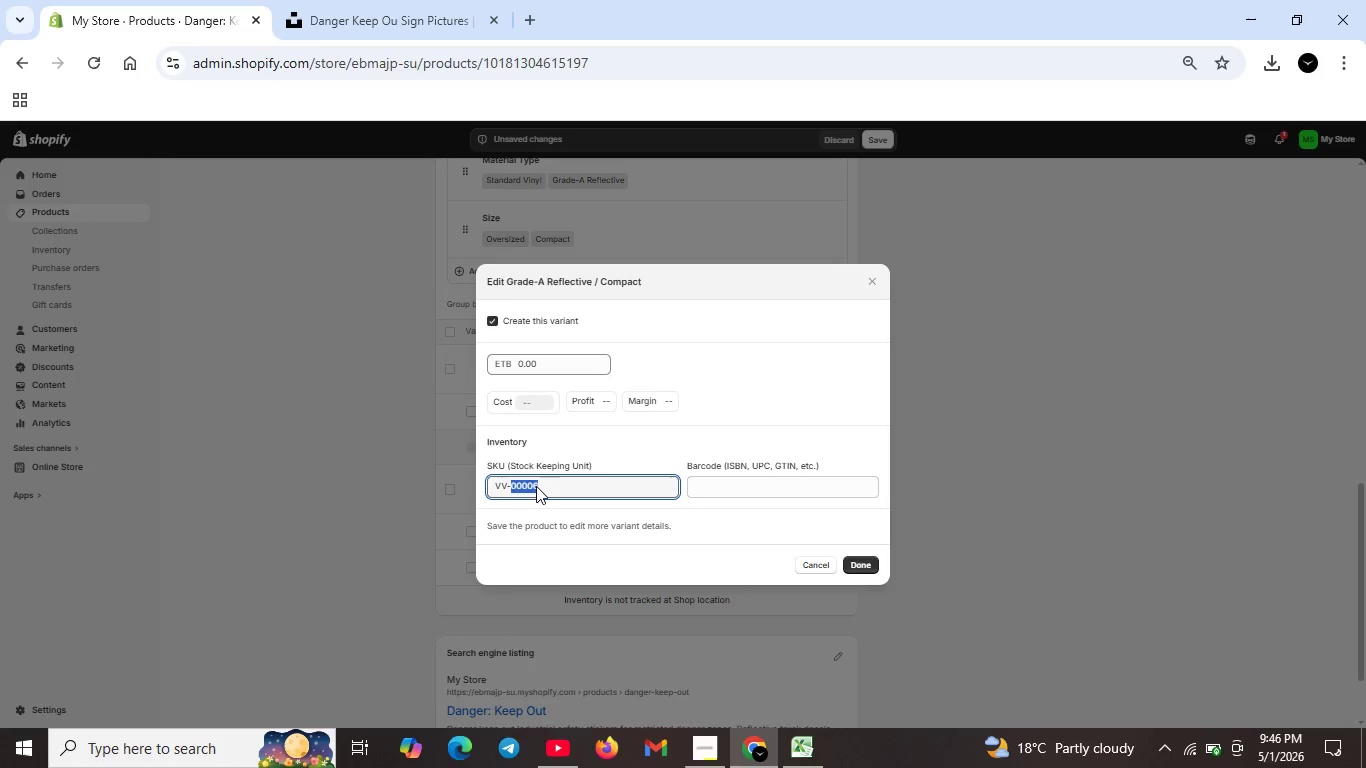 
double_click([536, 486])
 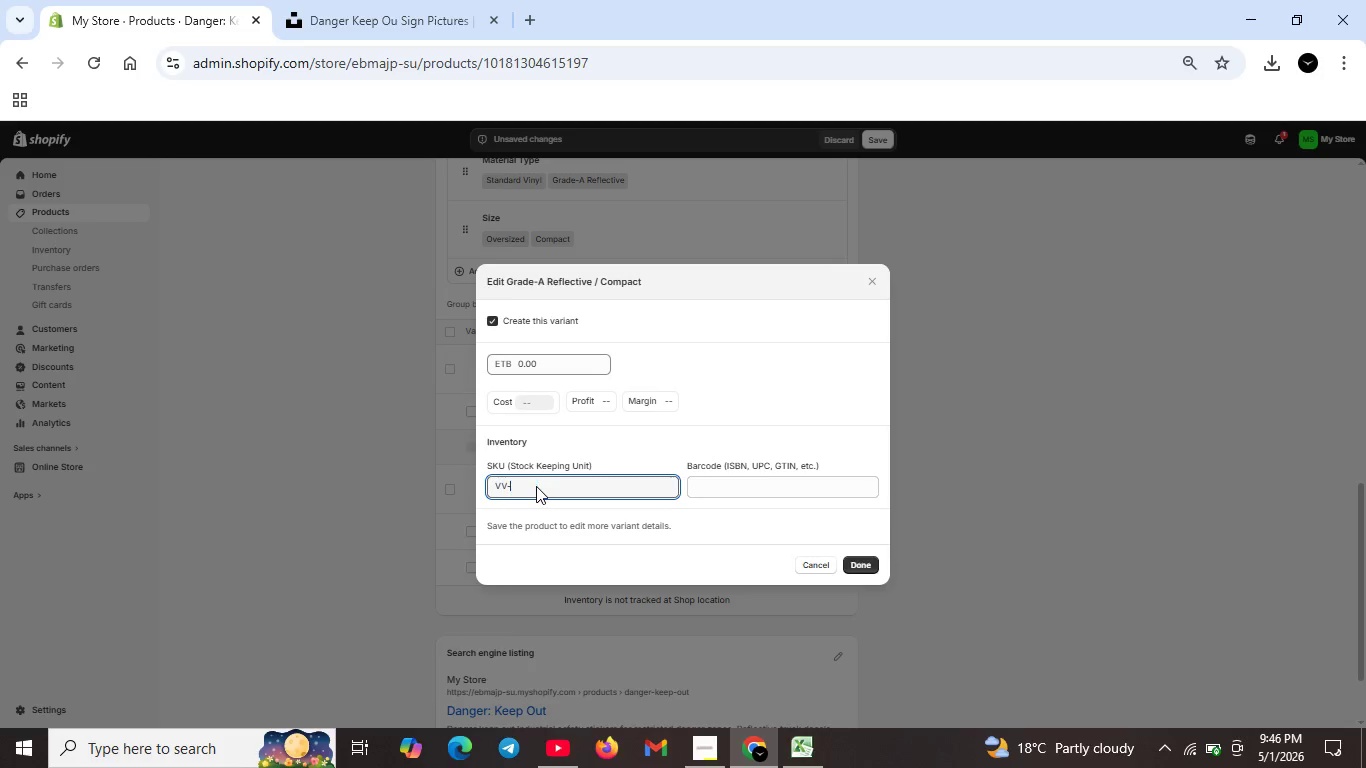 
key(Backspace)
type(DANG-CP)
key(Backspace)
type(MP-REF)
 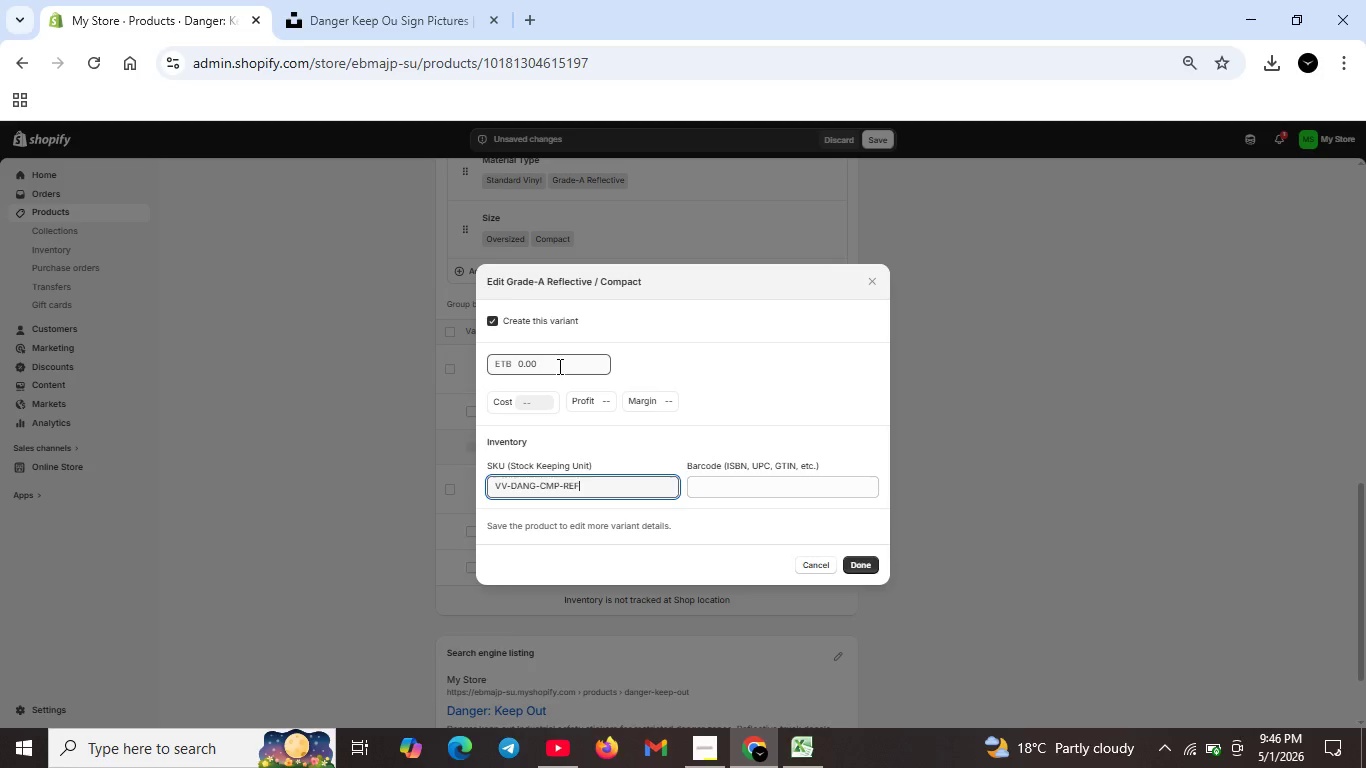 
double_click([558, 366])
 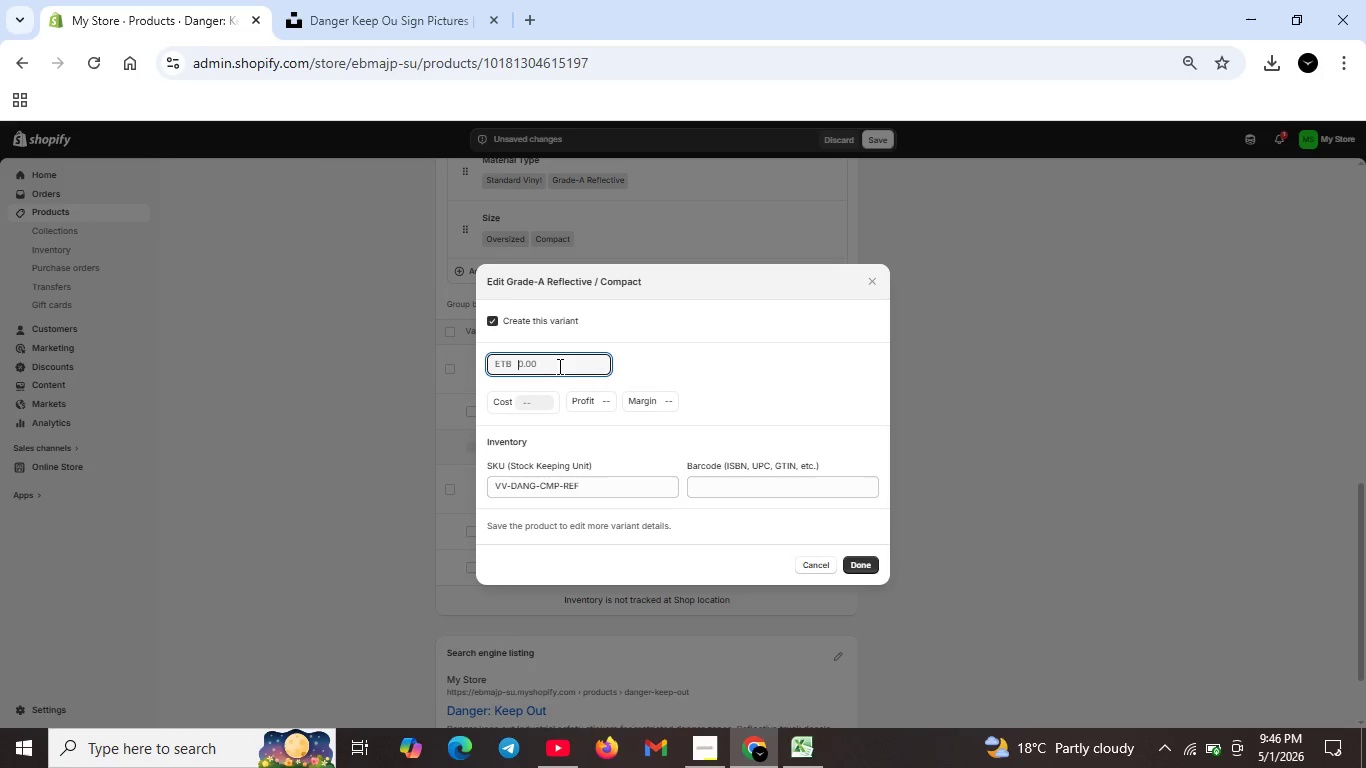 
key(Backspace)
type(45.66)
 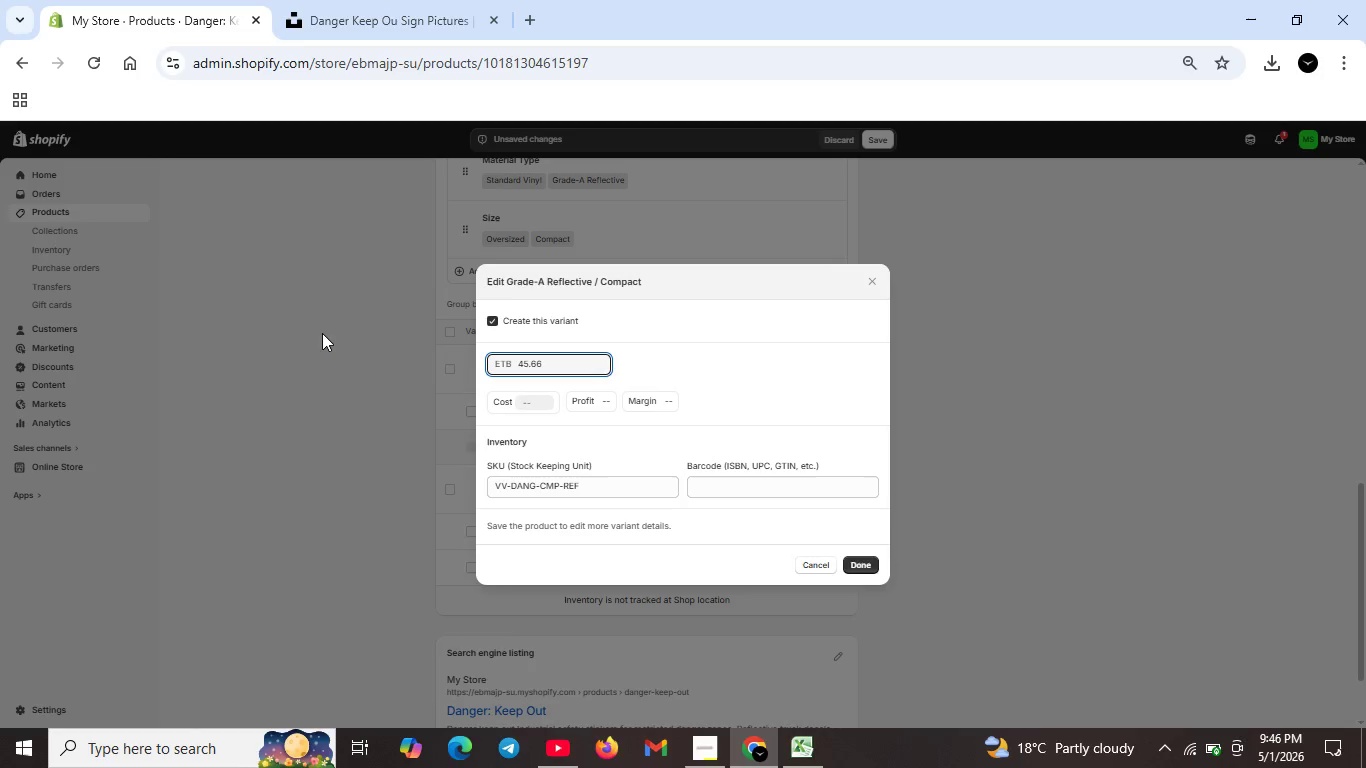 
key(Backspace)
key(Backspace)
type(99)
 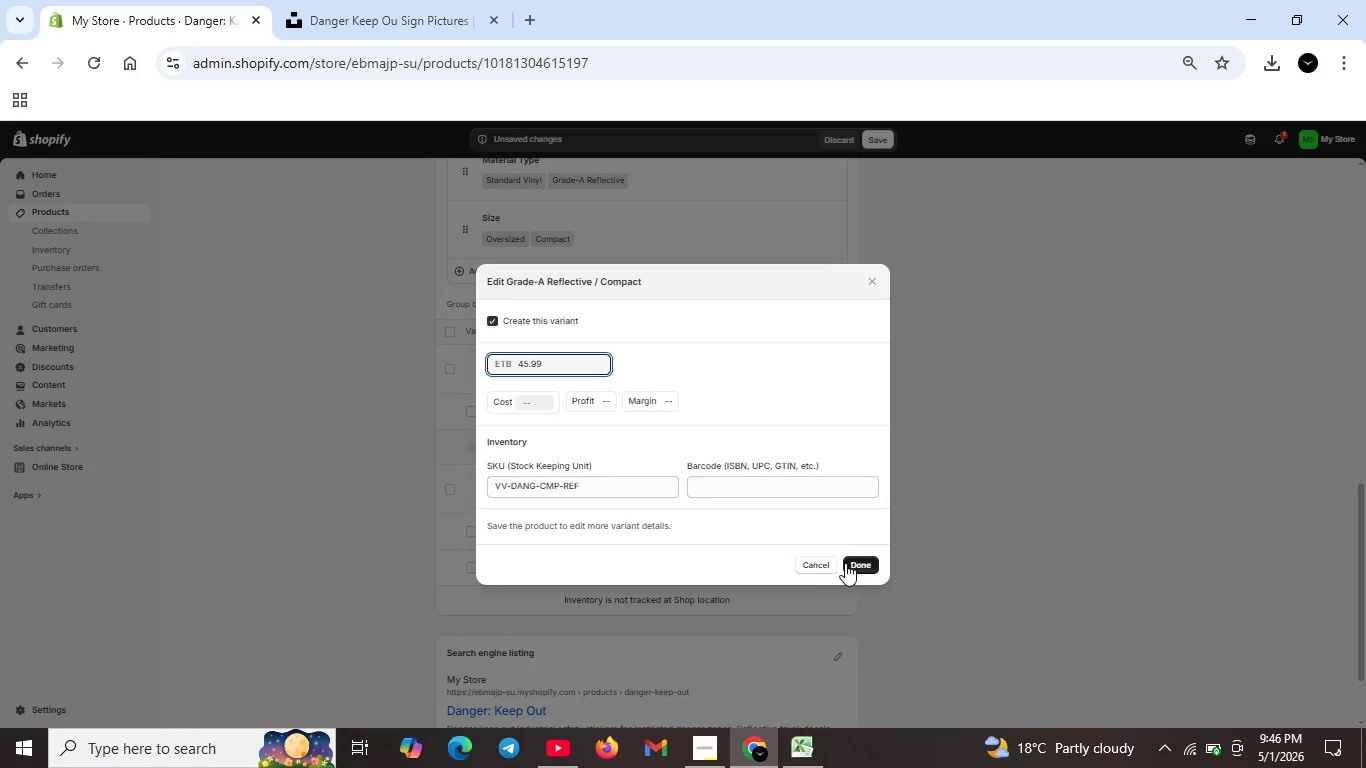 
left_click([852, 562])
 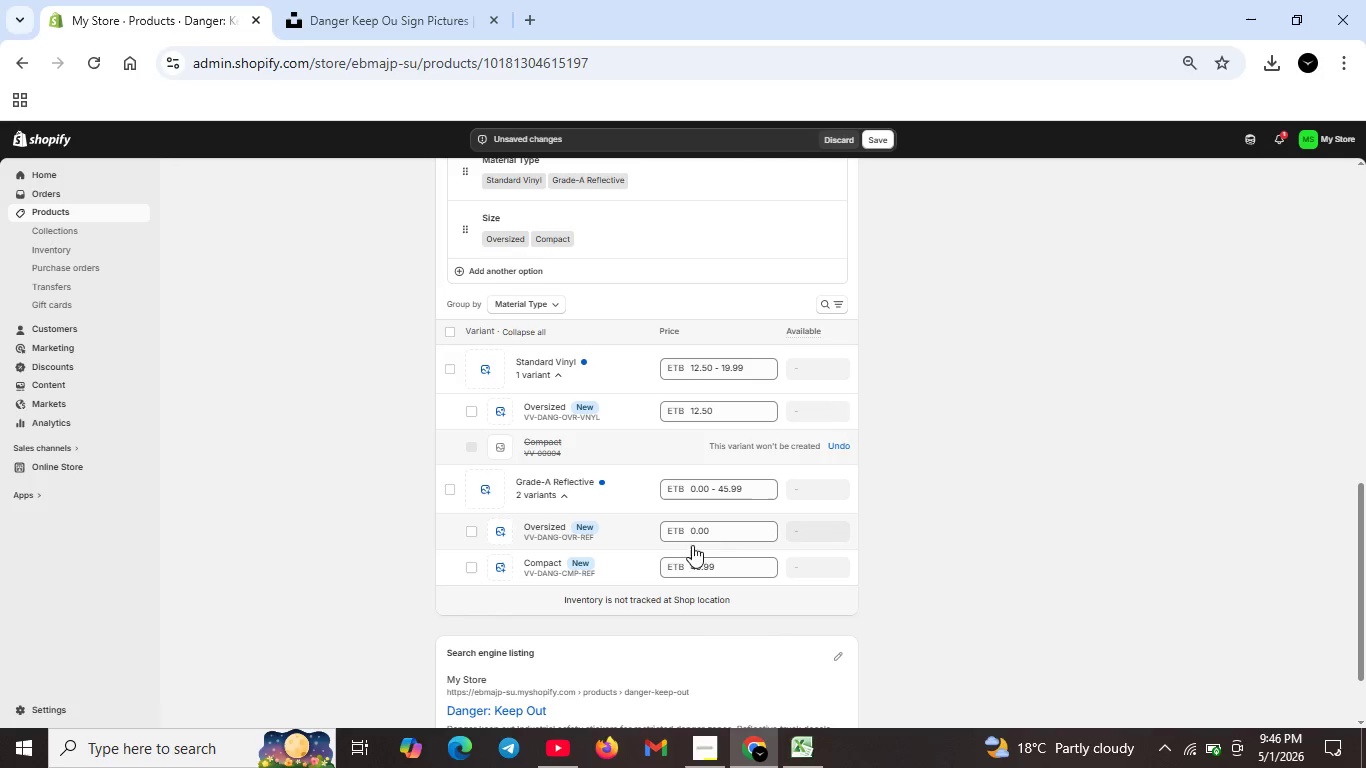 
double_click([725, 537])
 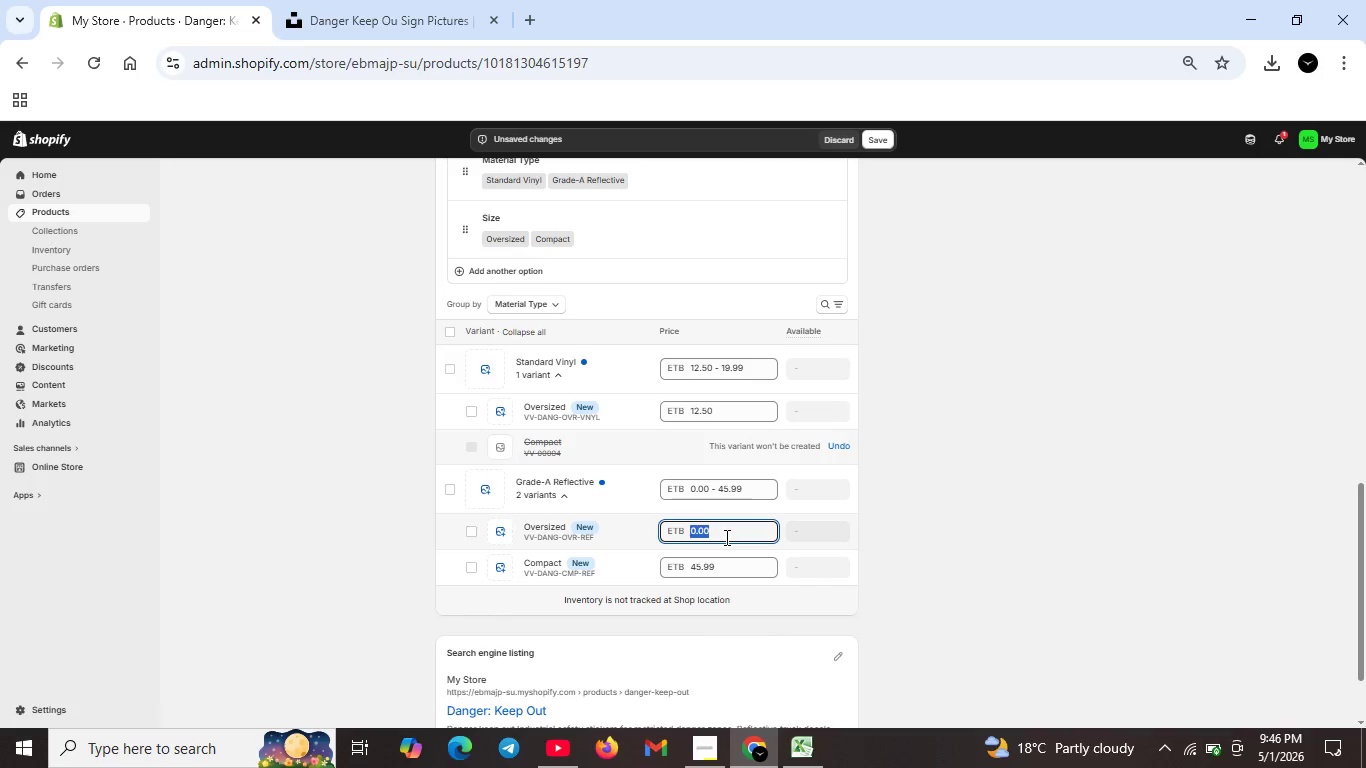 
key(Backspace)
type(9.99)
 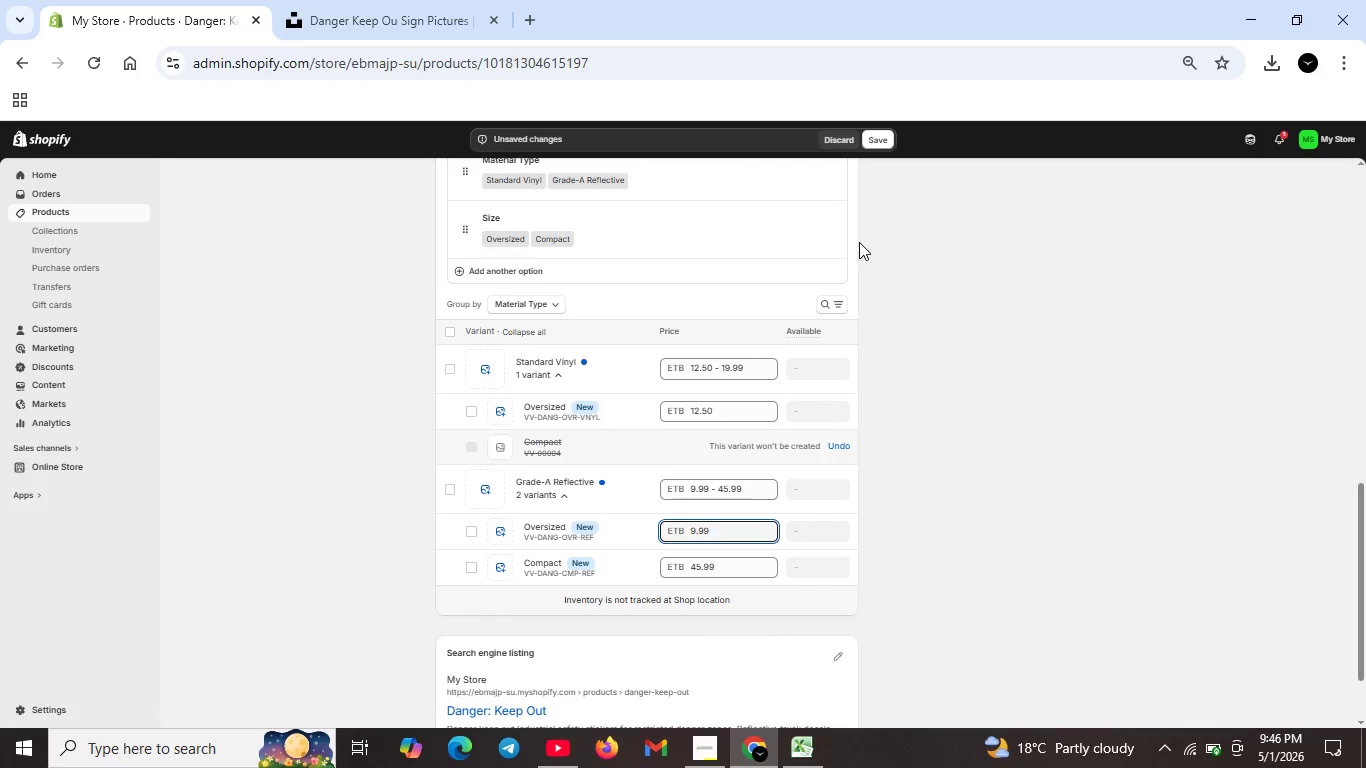 
wait(5.86)
 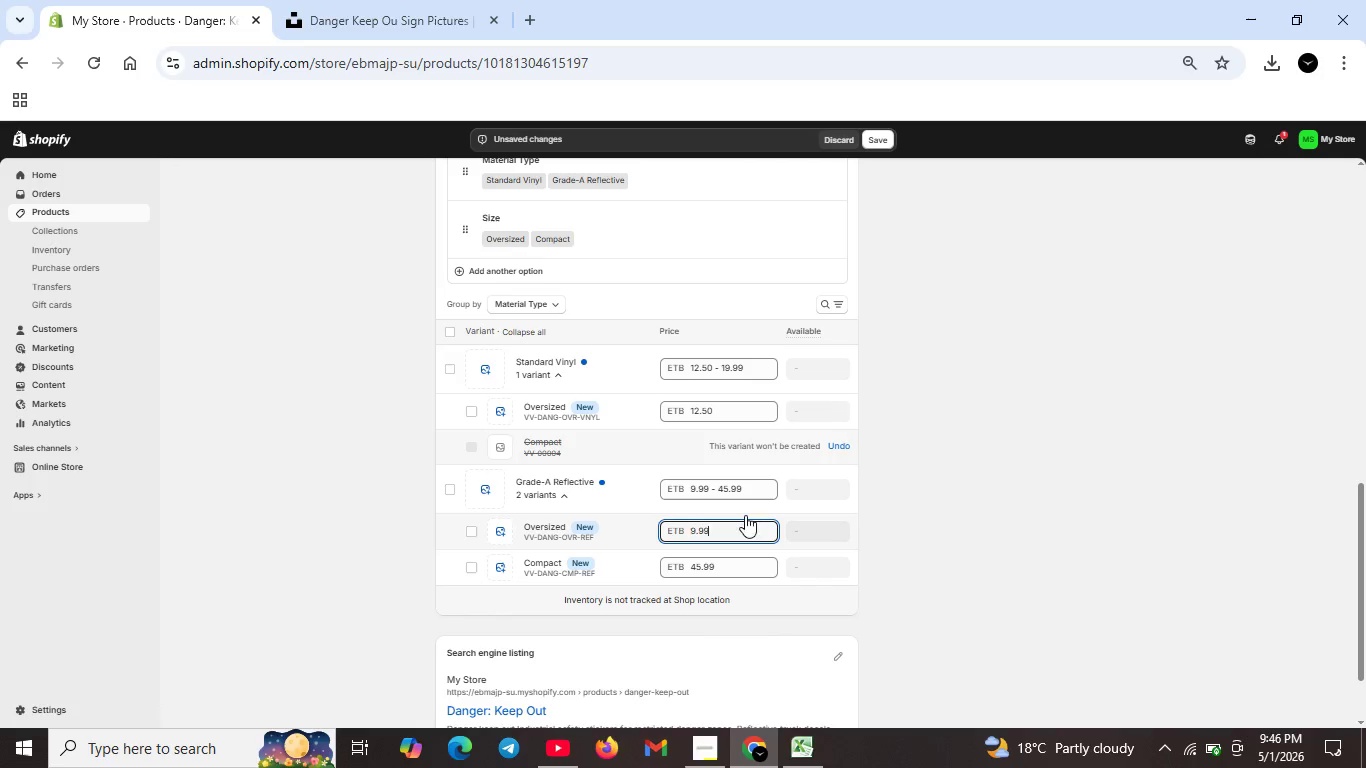 
left_click([884, 128])
 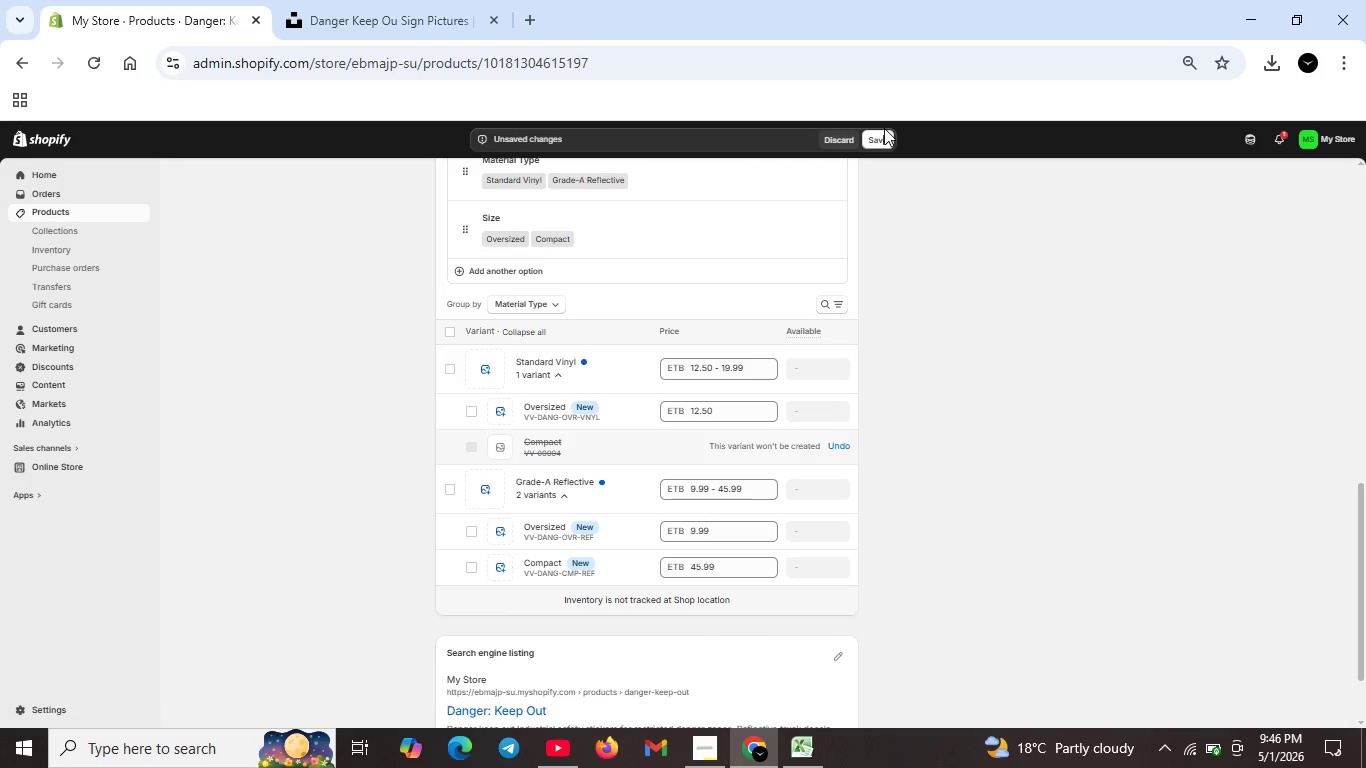 
wait(25.11)
 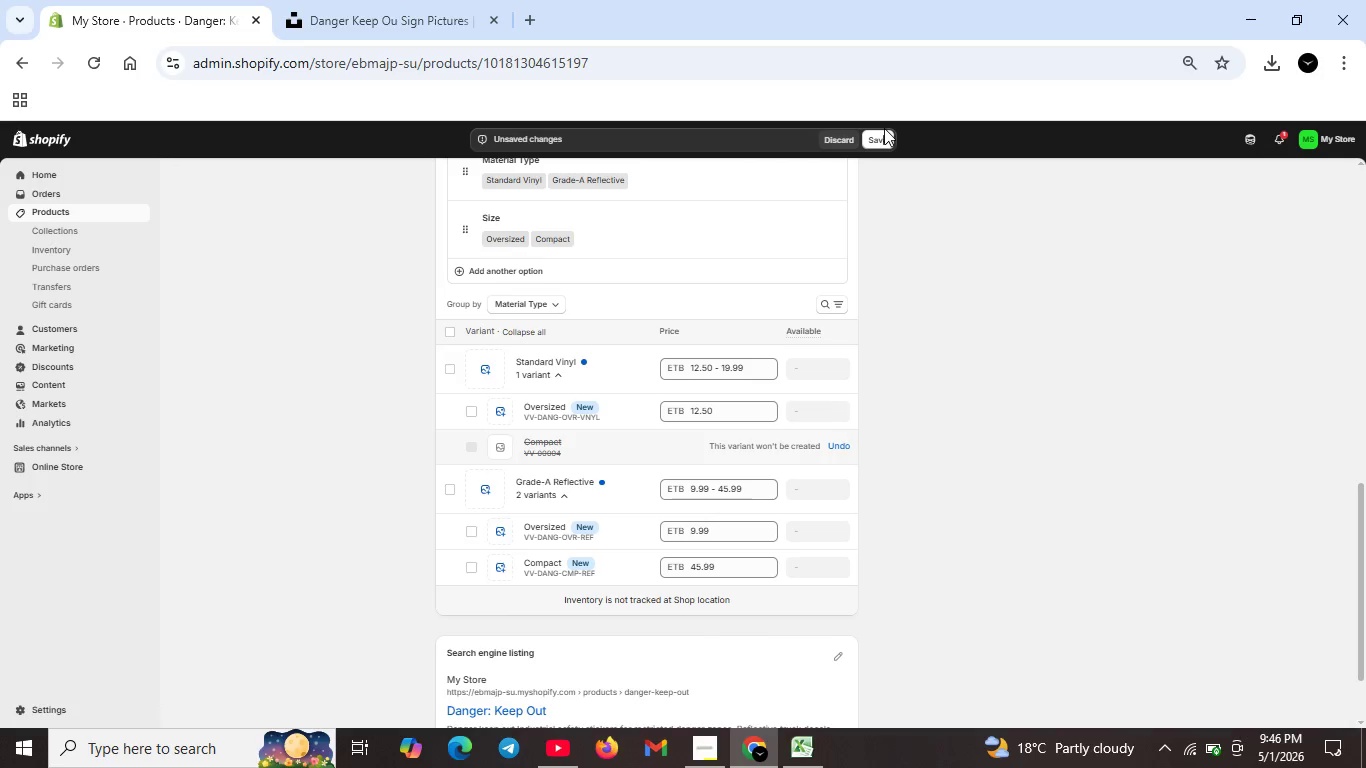 
left_click([881, 132])
 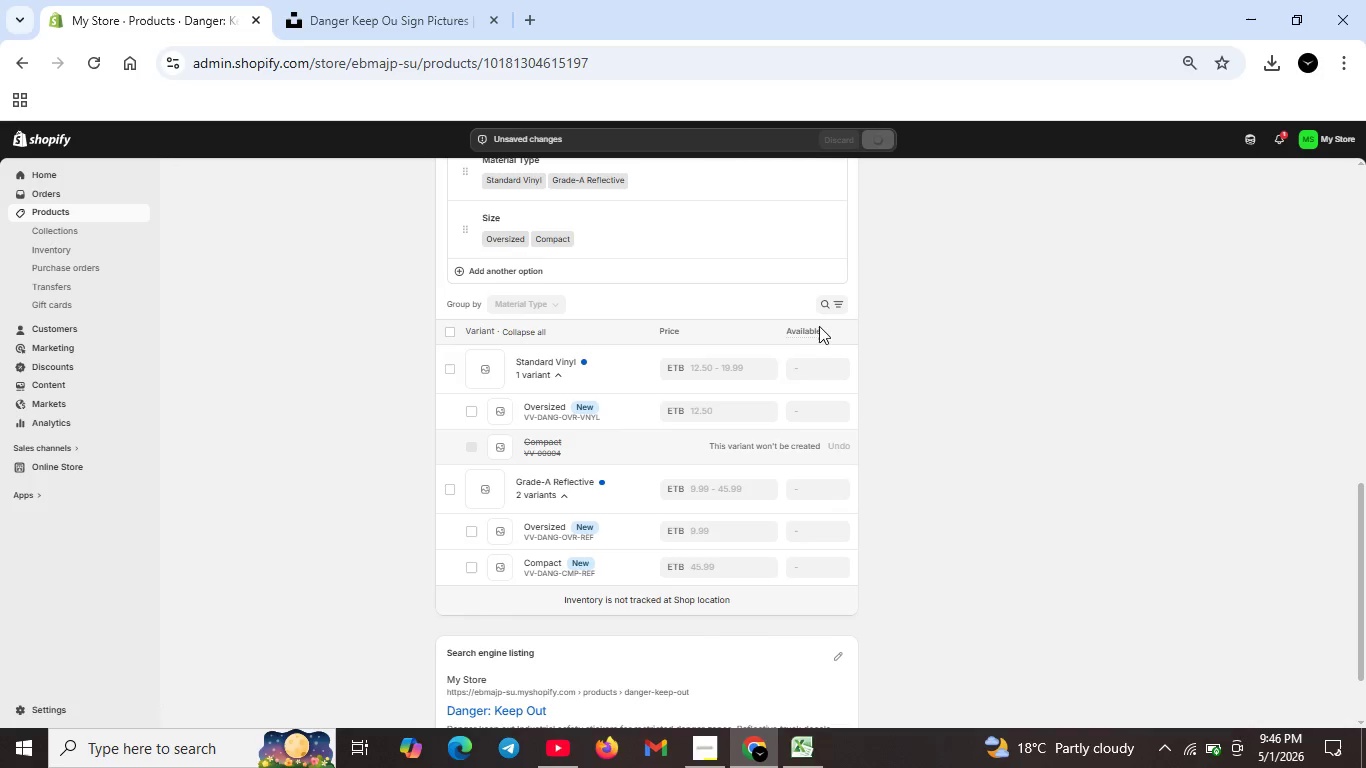 
scroll: coordinate [776, 560], scroll_direction: down, amount: 7.0
 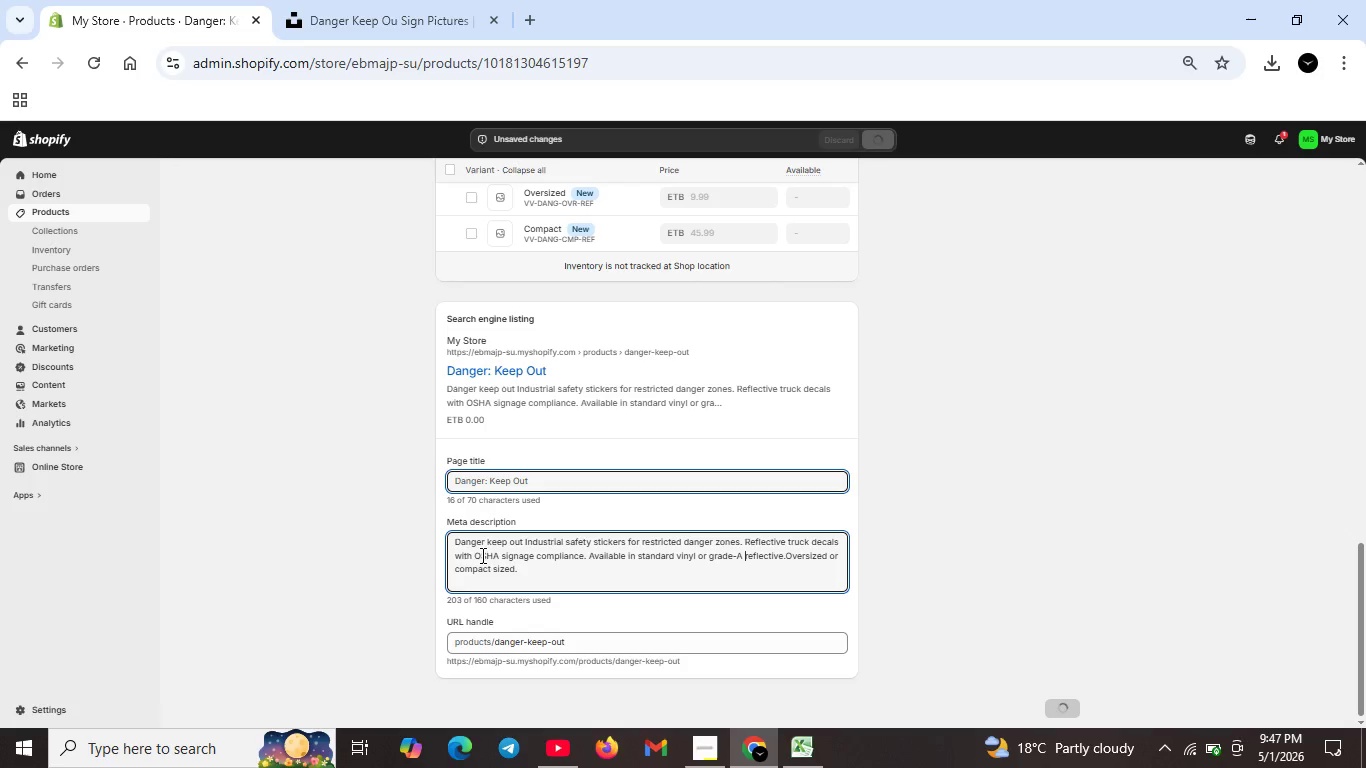 
left_click_drag(start_coordinate=[454, 542], to_coordinate=[549, 581])
 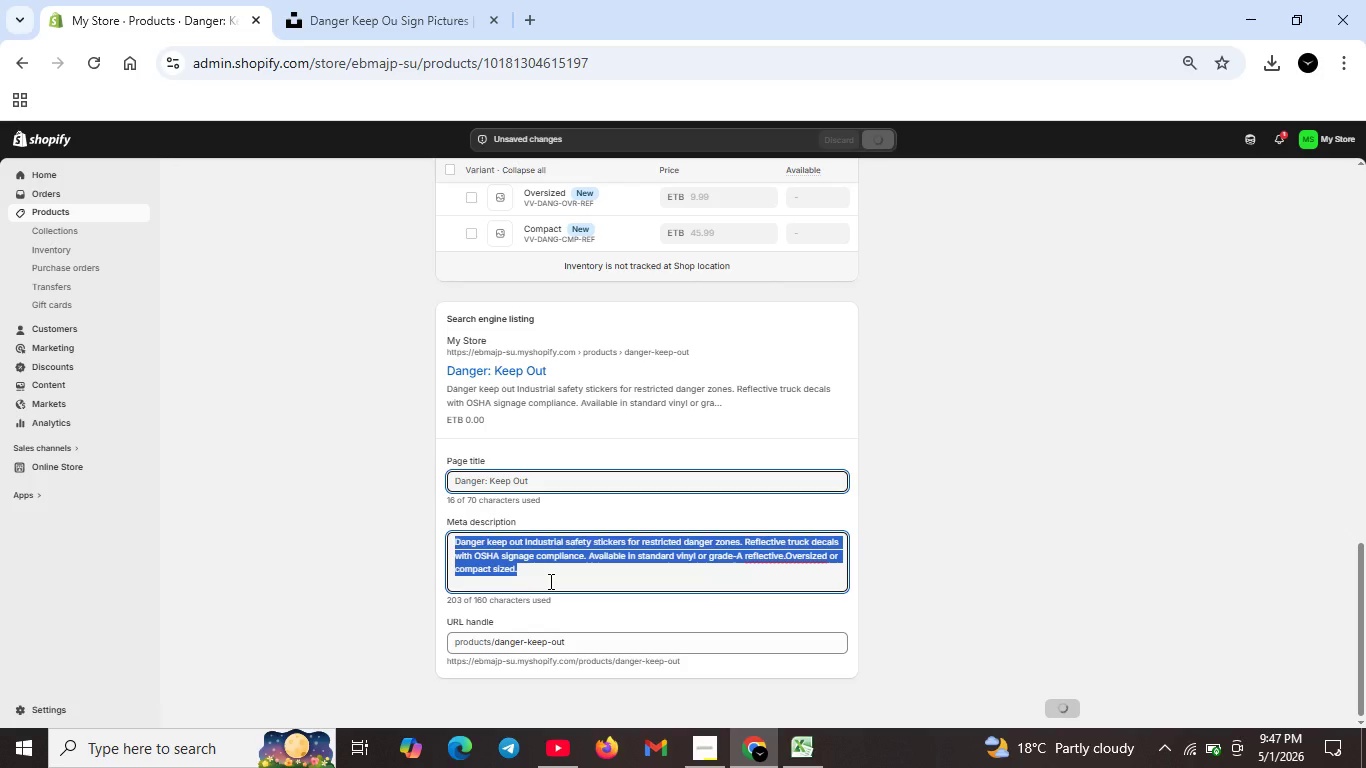 
key(Backspace)
type(Industrial saftey stickers:danger keep out .Reflective r)
key(Backspace)
type(truck decals for rst)
 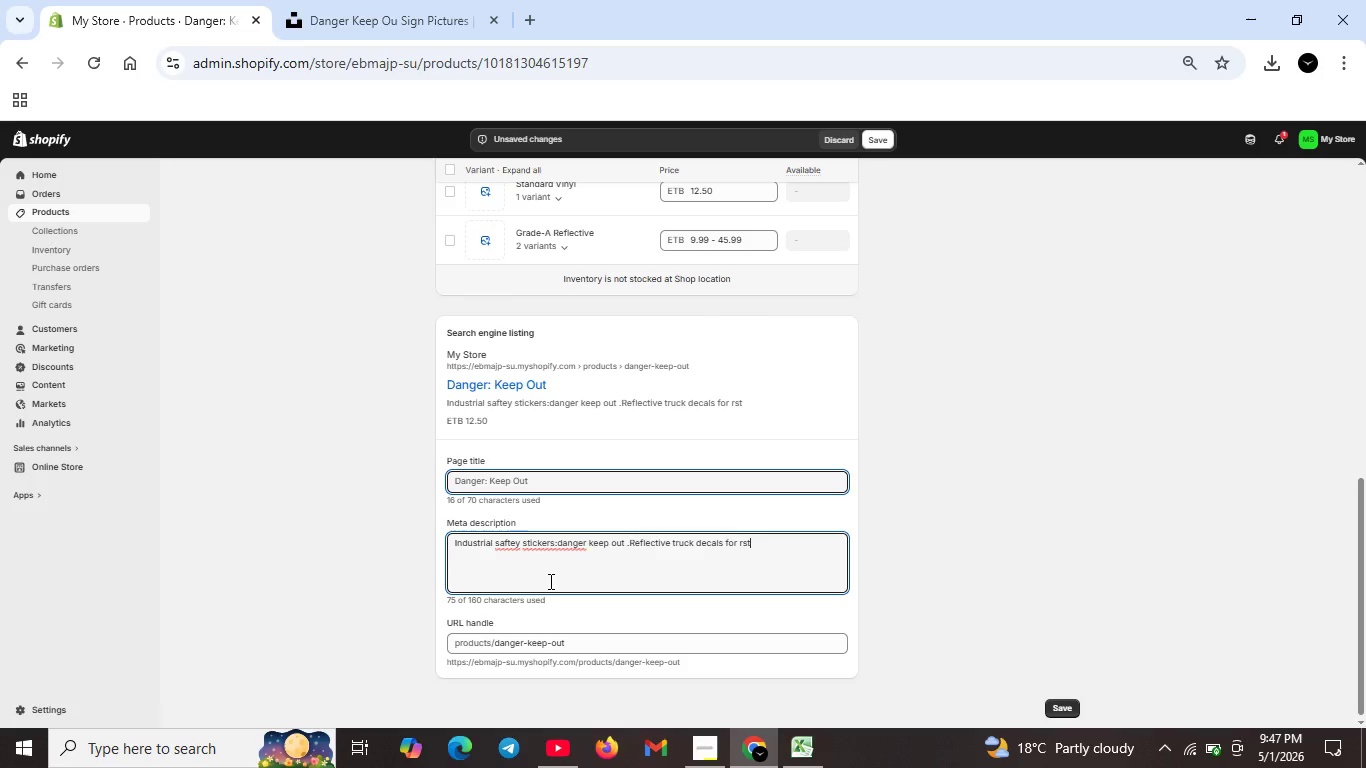 
key(Backspace)
key(Backspace)
type(estricted dabger zones.OSHA signage compilant. Stnadrd vinyl or grade-a)
 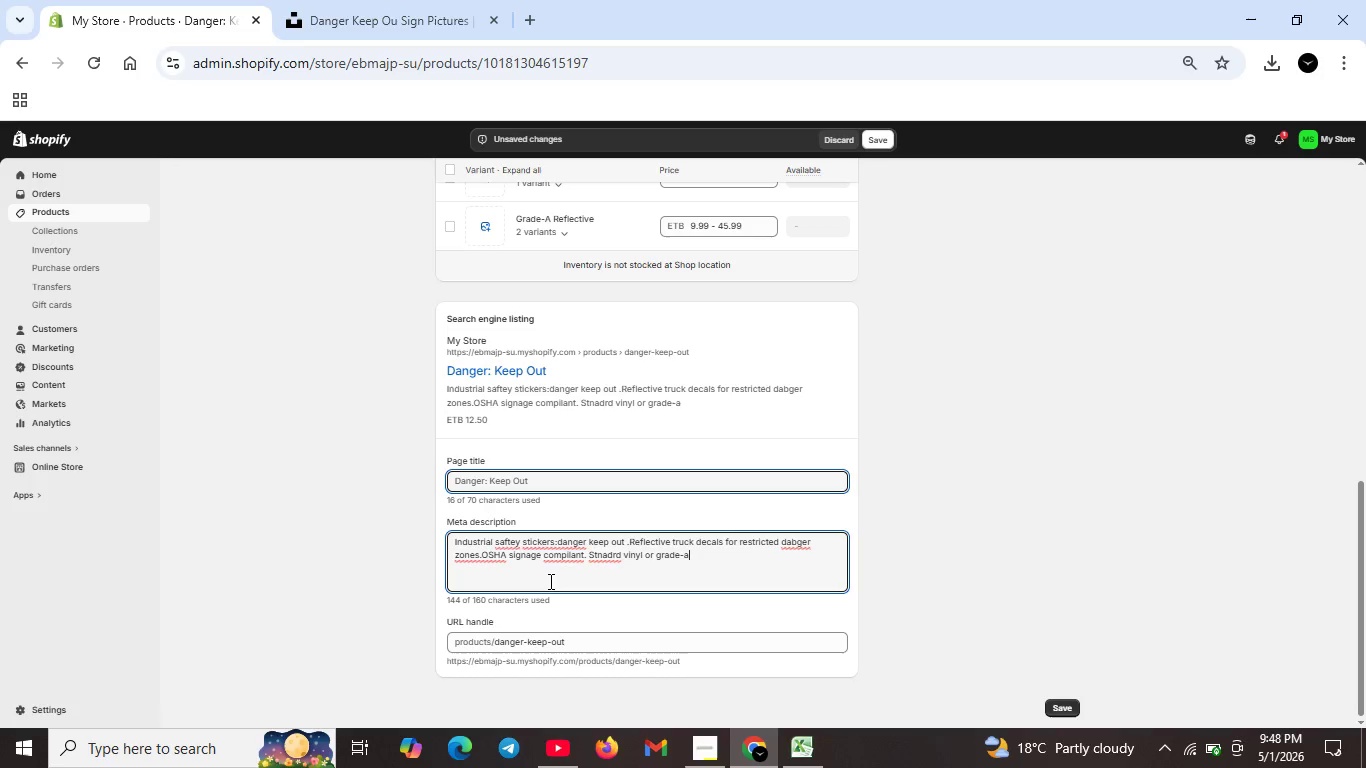 
key(Backspace)
type(A reflective)
 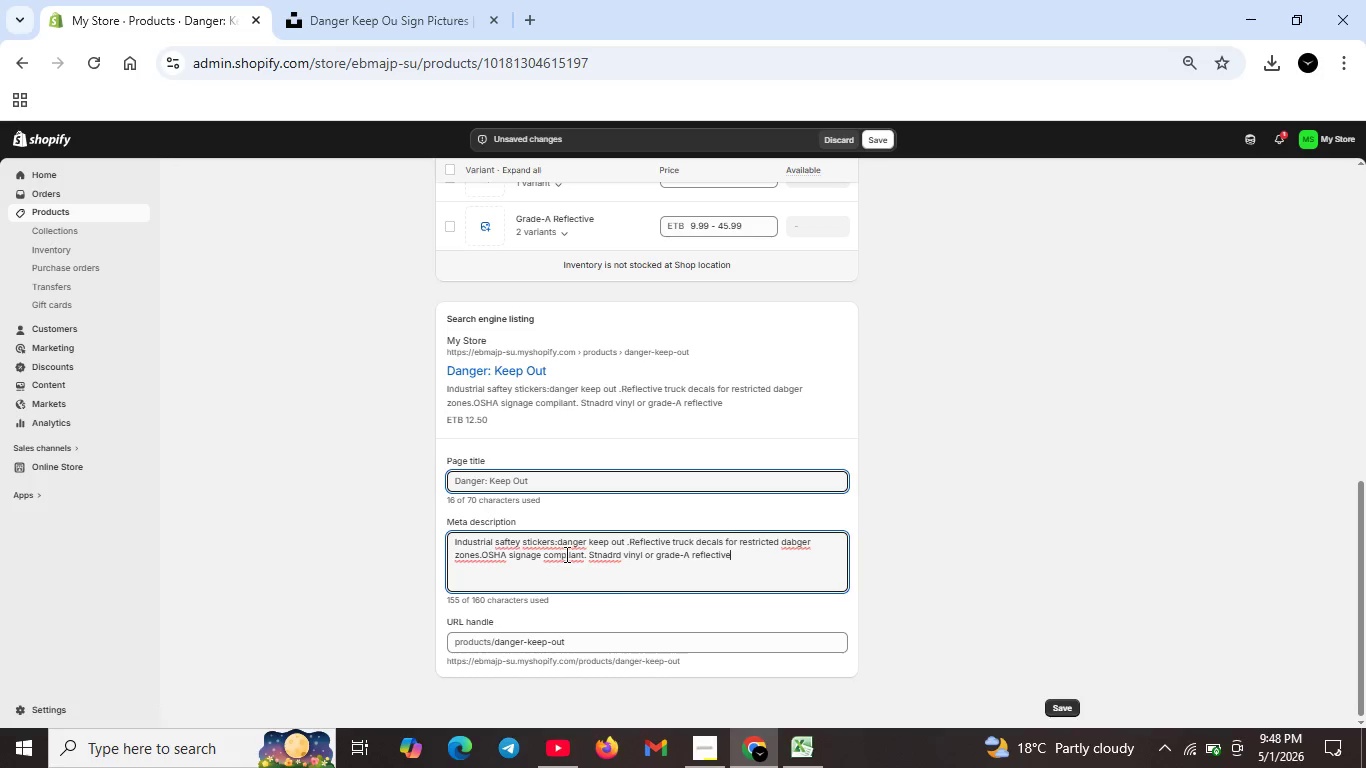 
left_click([569, 554])
 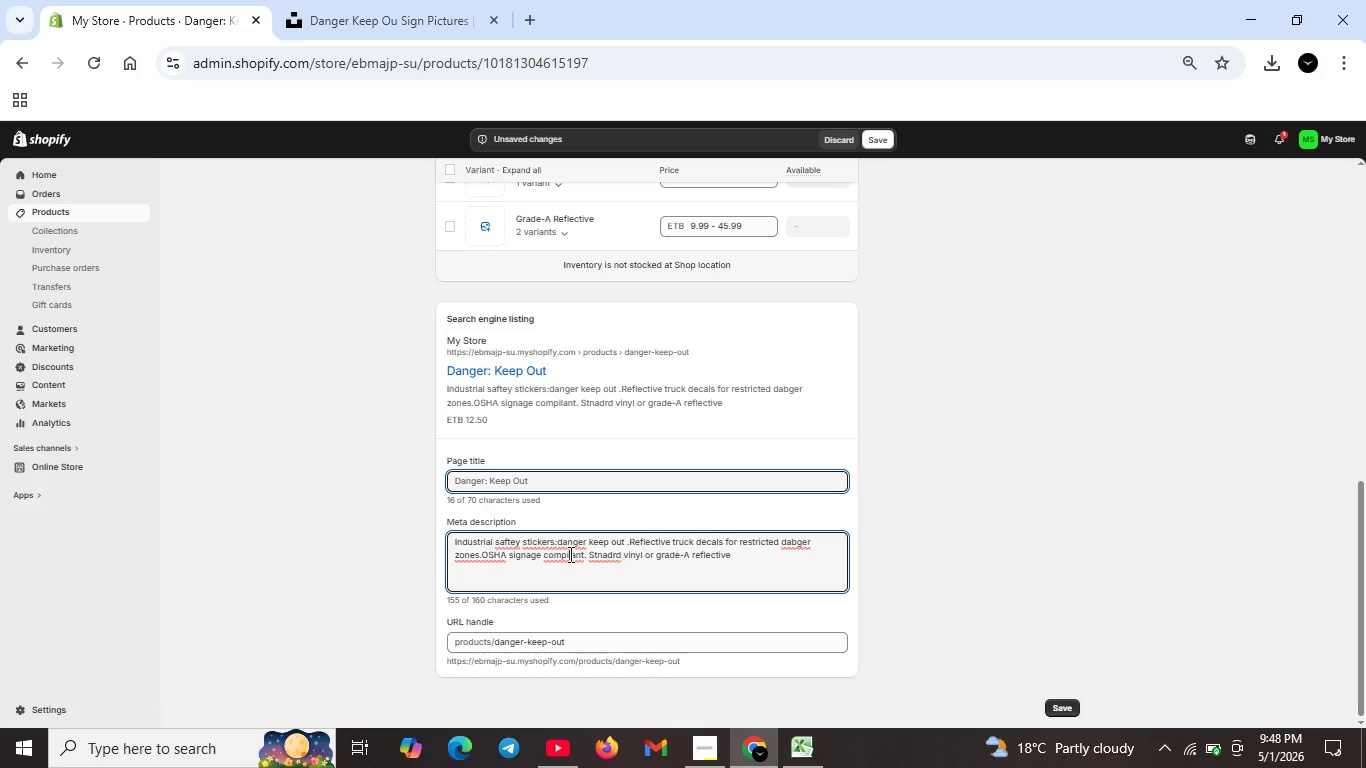 
key(Backspace)
 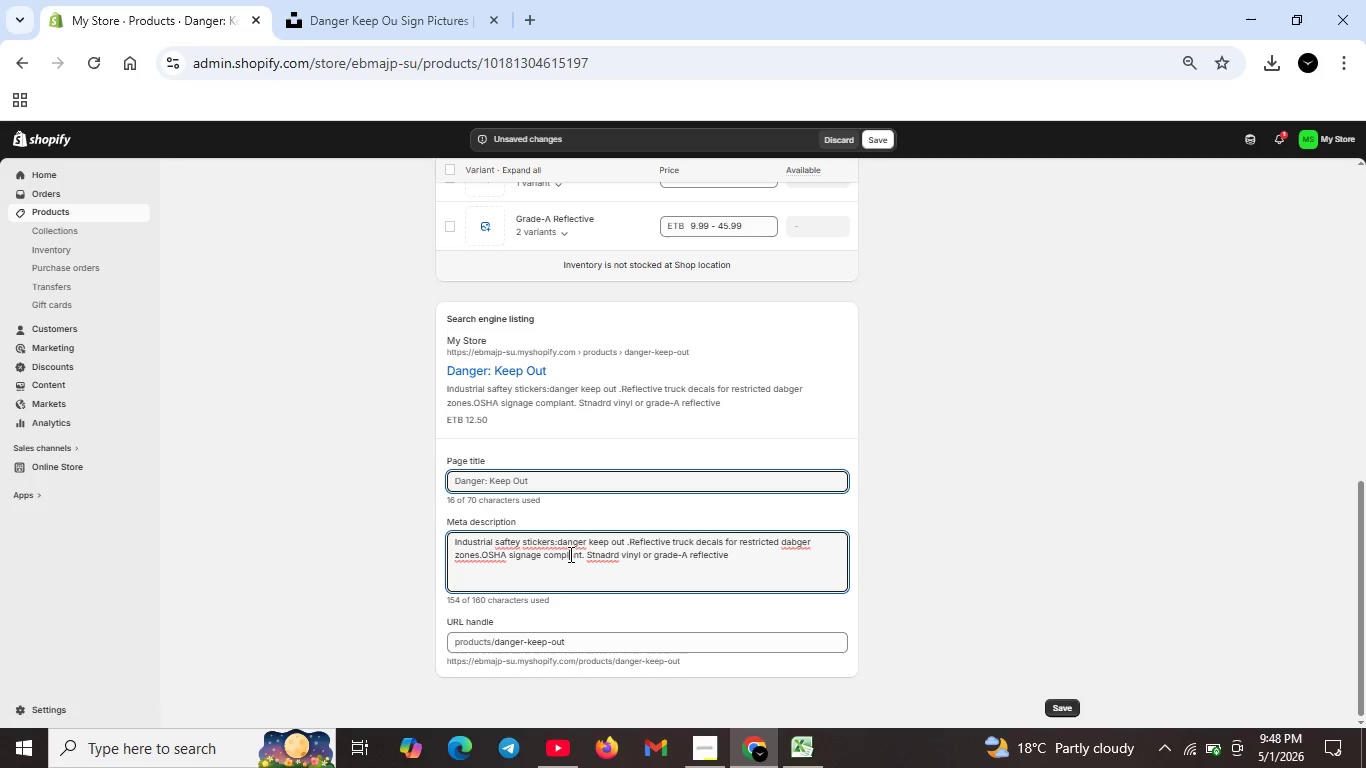 
key(ArrowRight)
 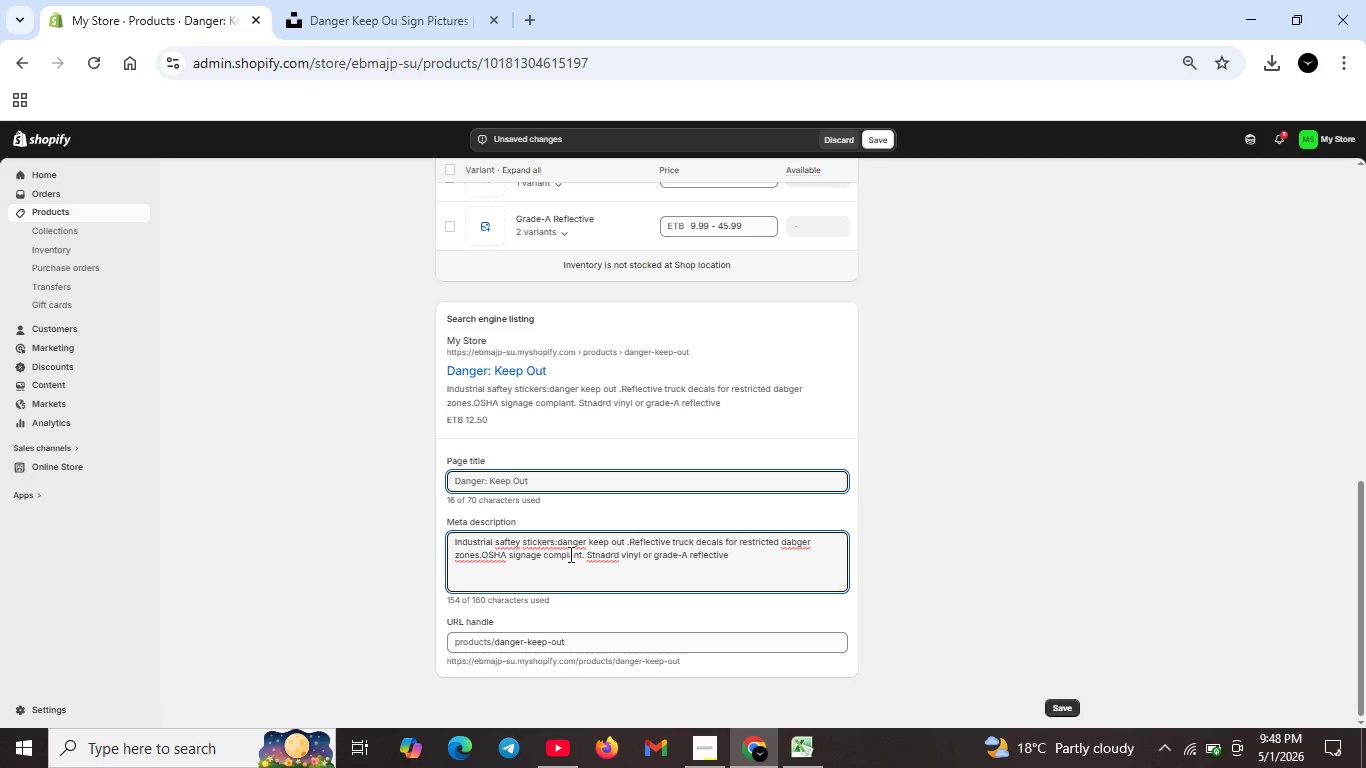 
key(I)
 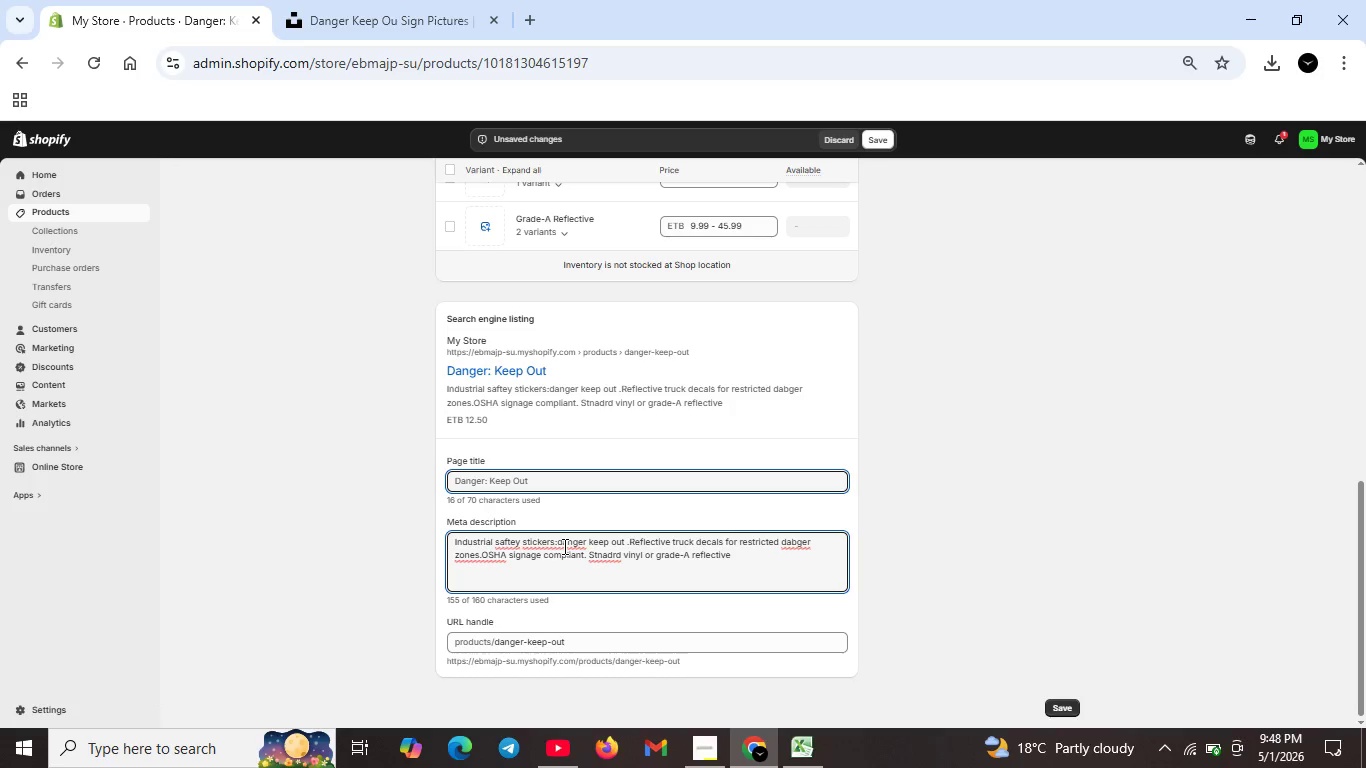 
left_click([559, 545])
 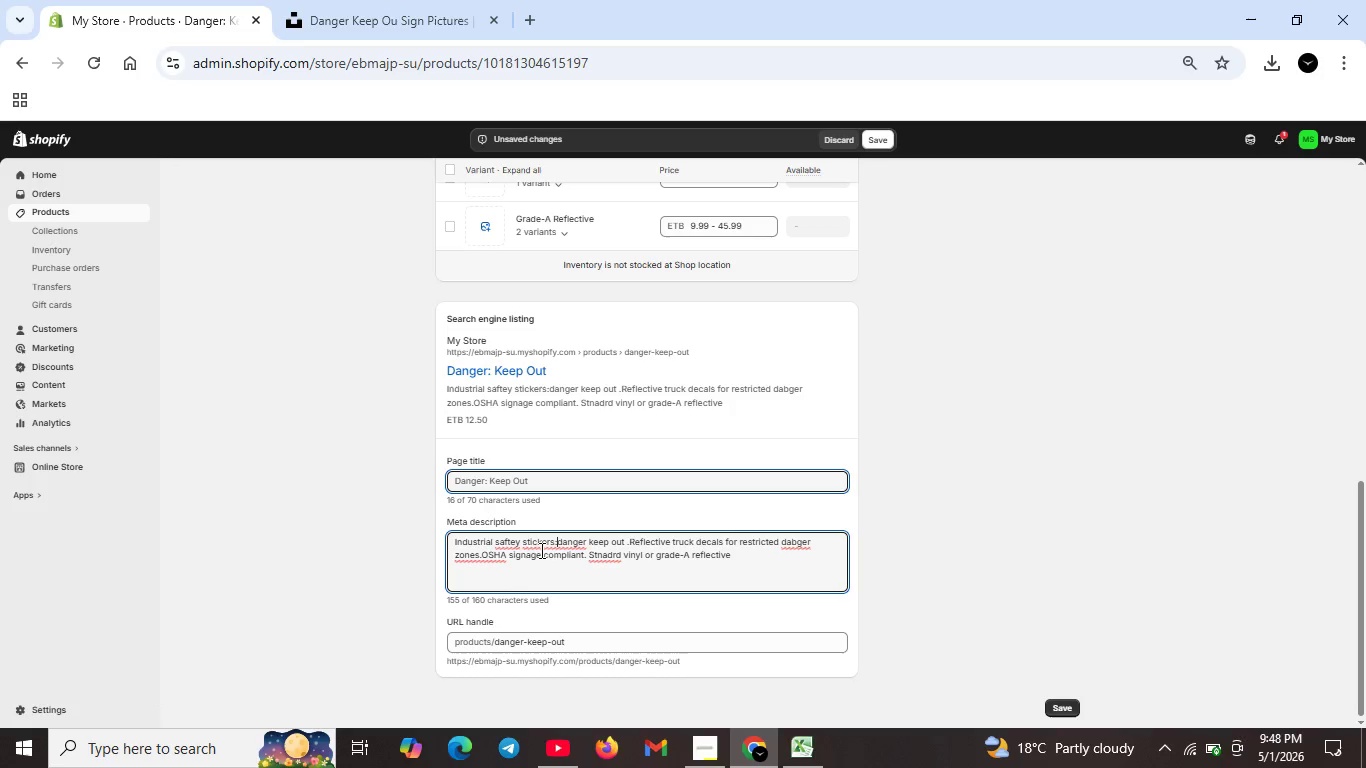 
key(Space)
 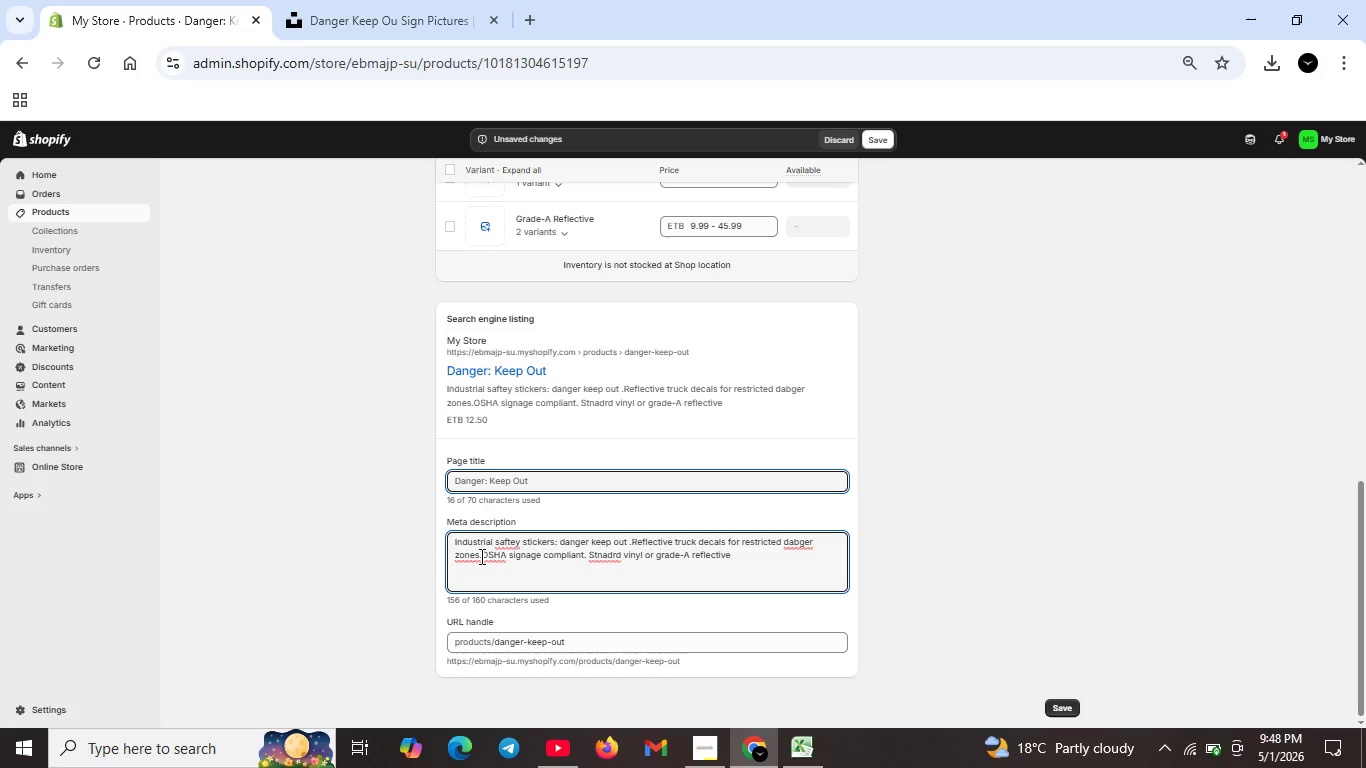 
left_click([481, 556])
 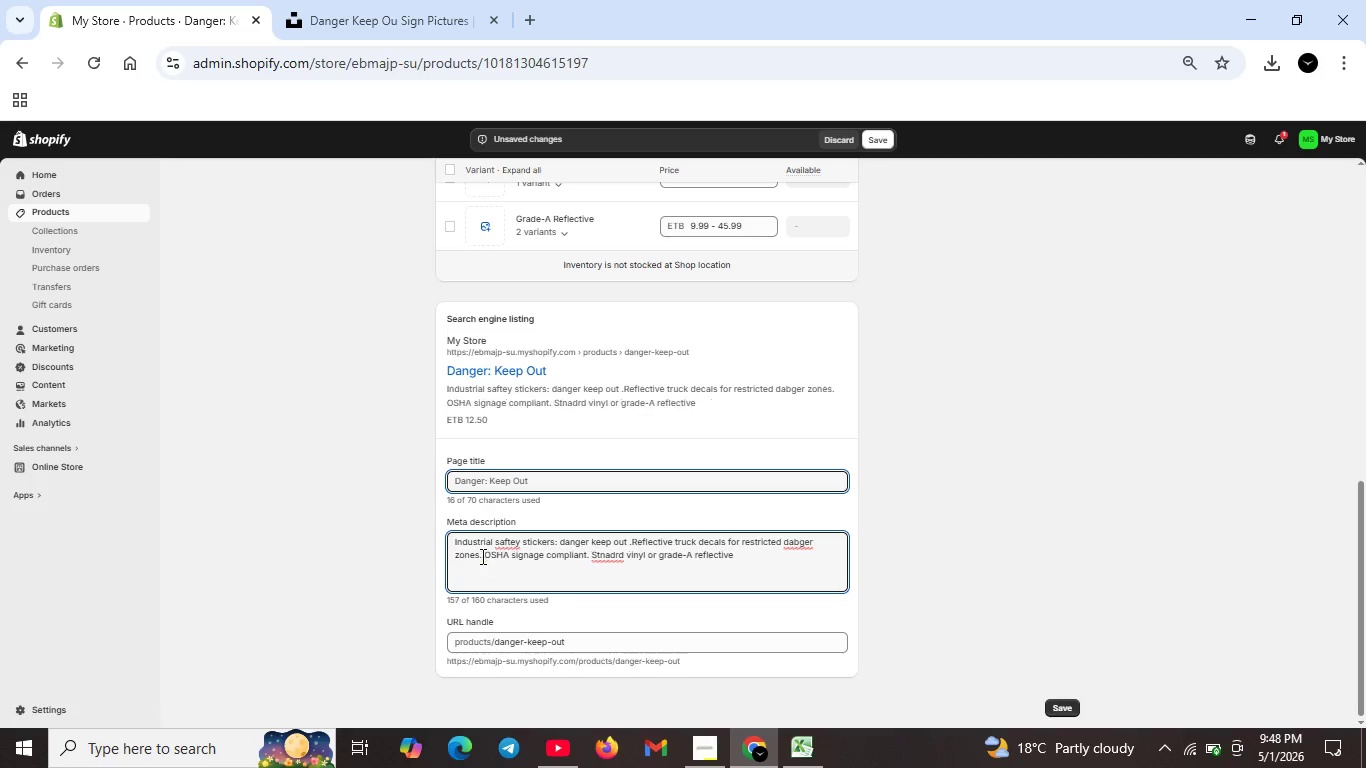 
key(Space)
 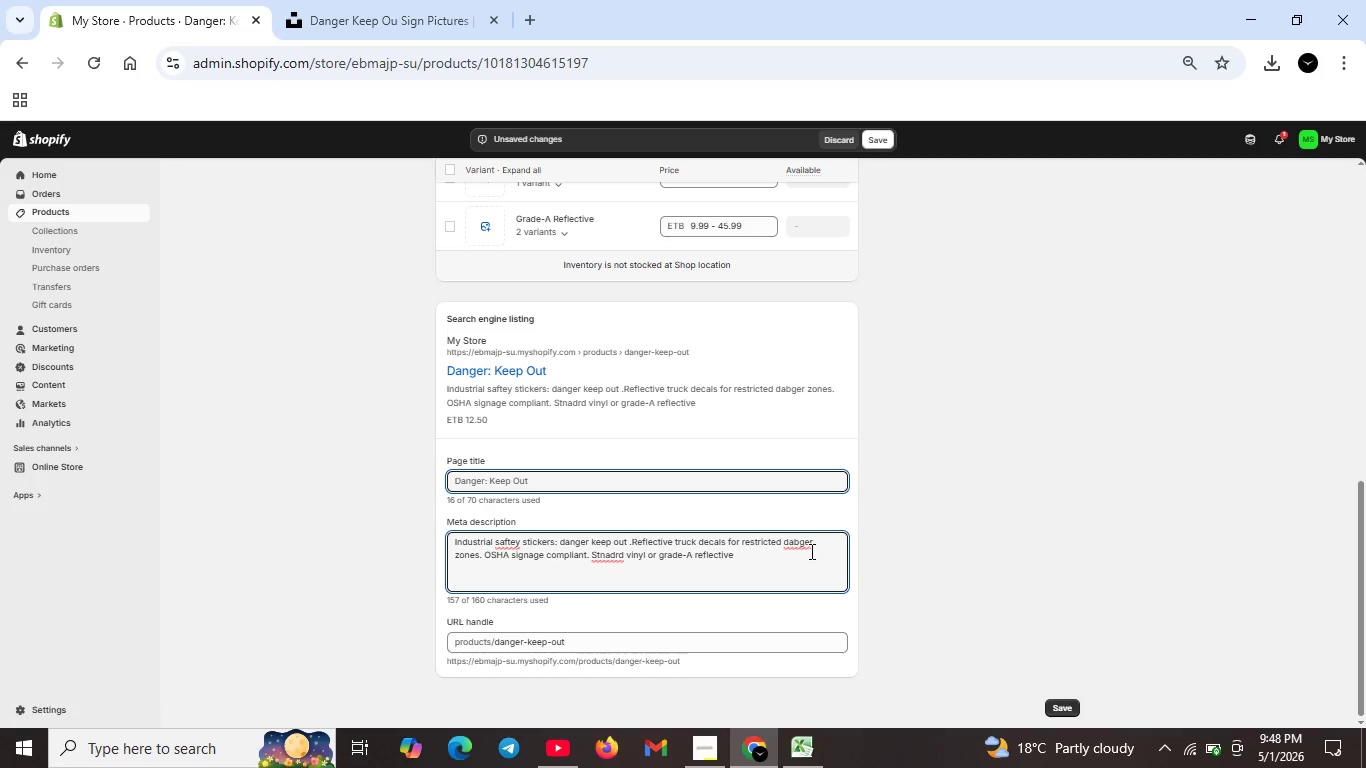 
left_click([799, 545])
 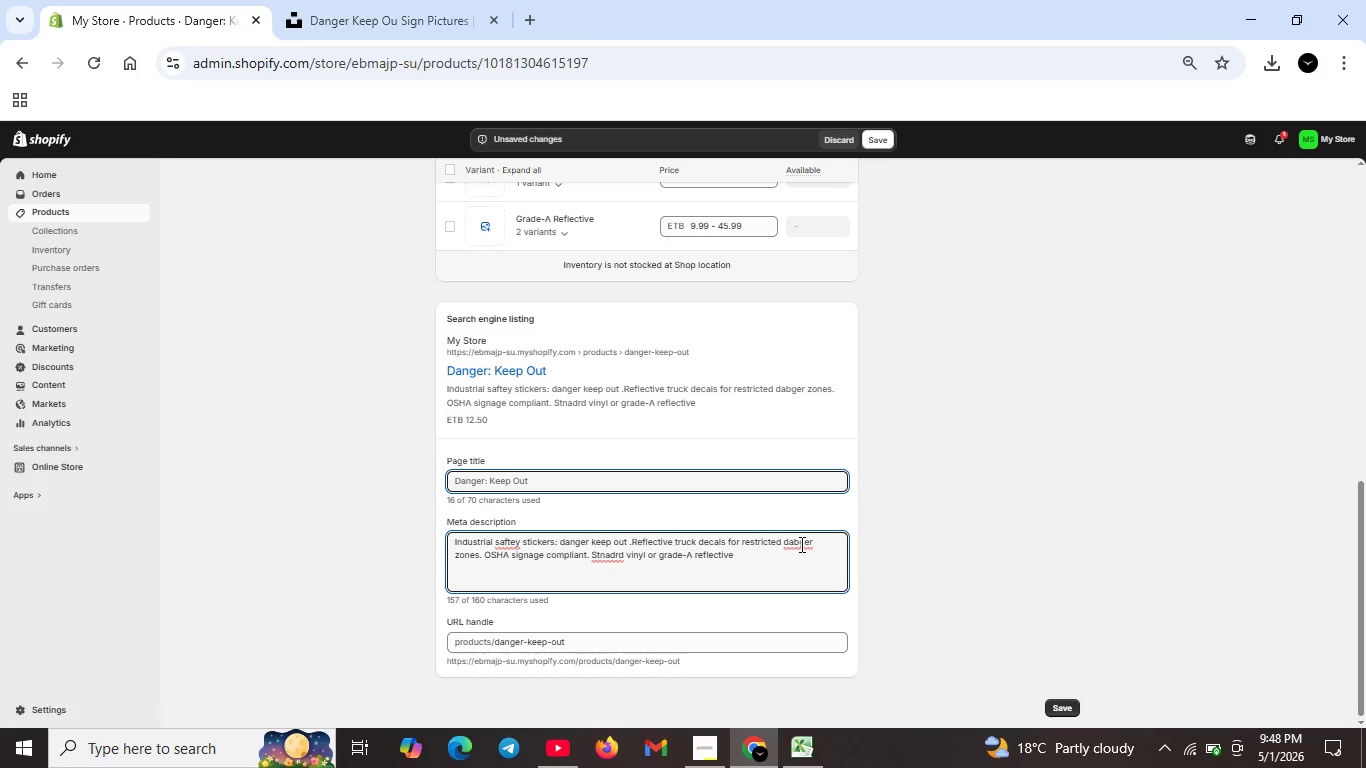 
key(Backspace)
 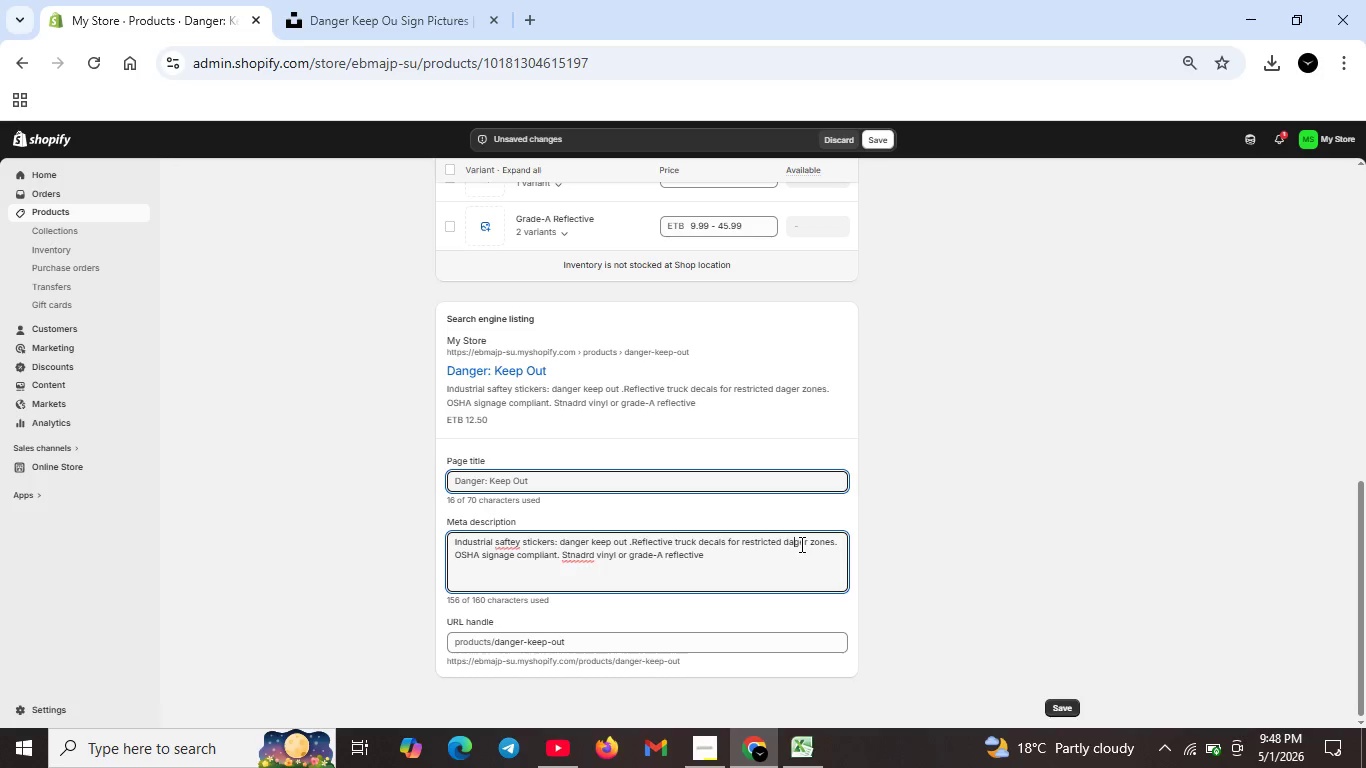 
key(N)
 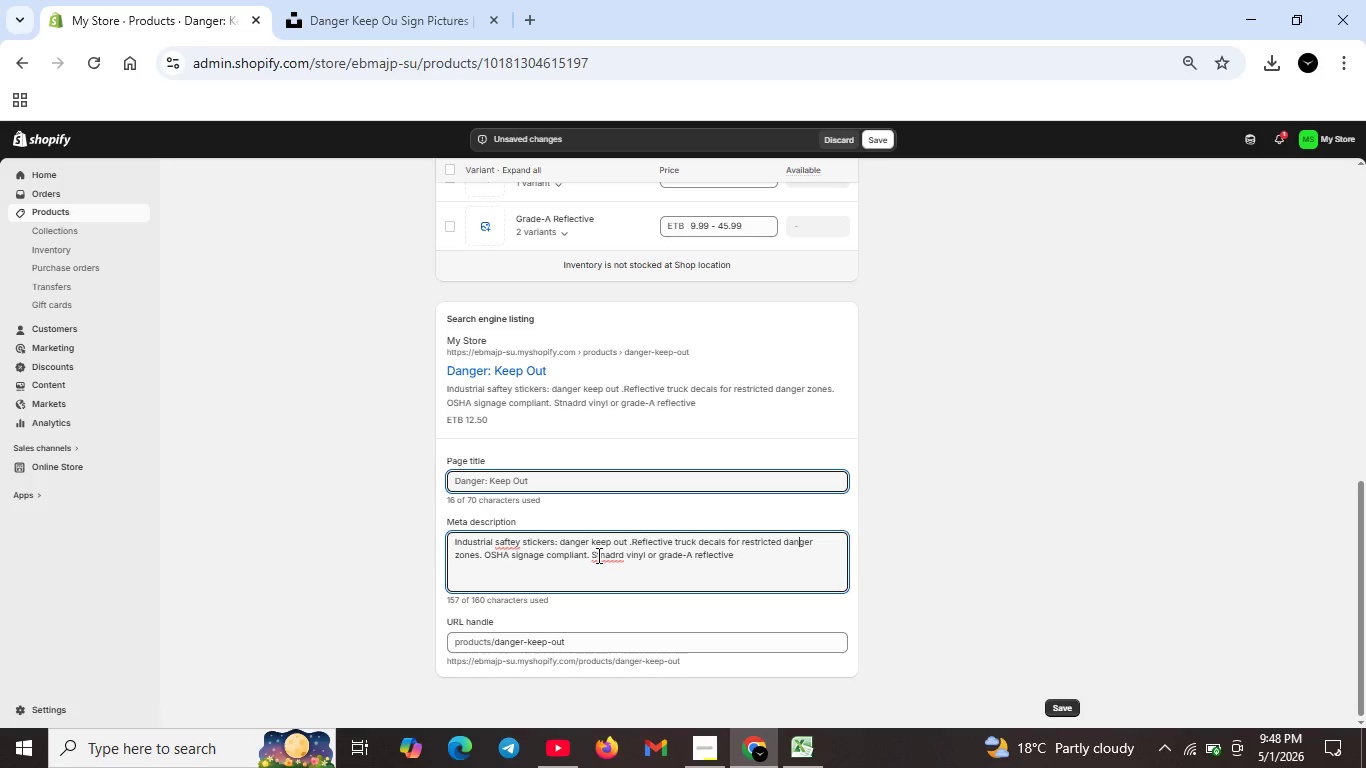 
left_click([598, 557])
 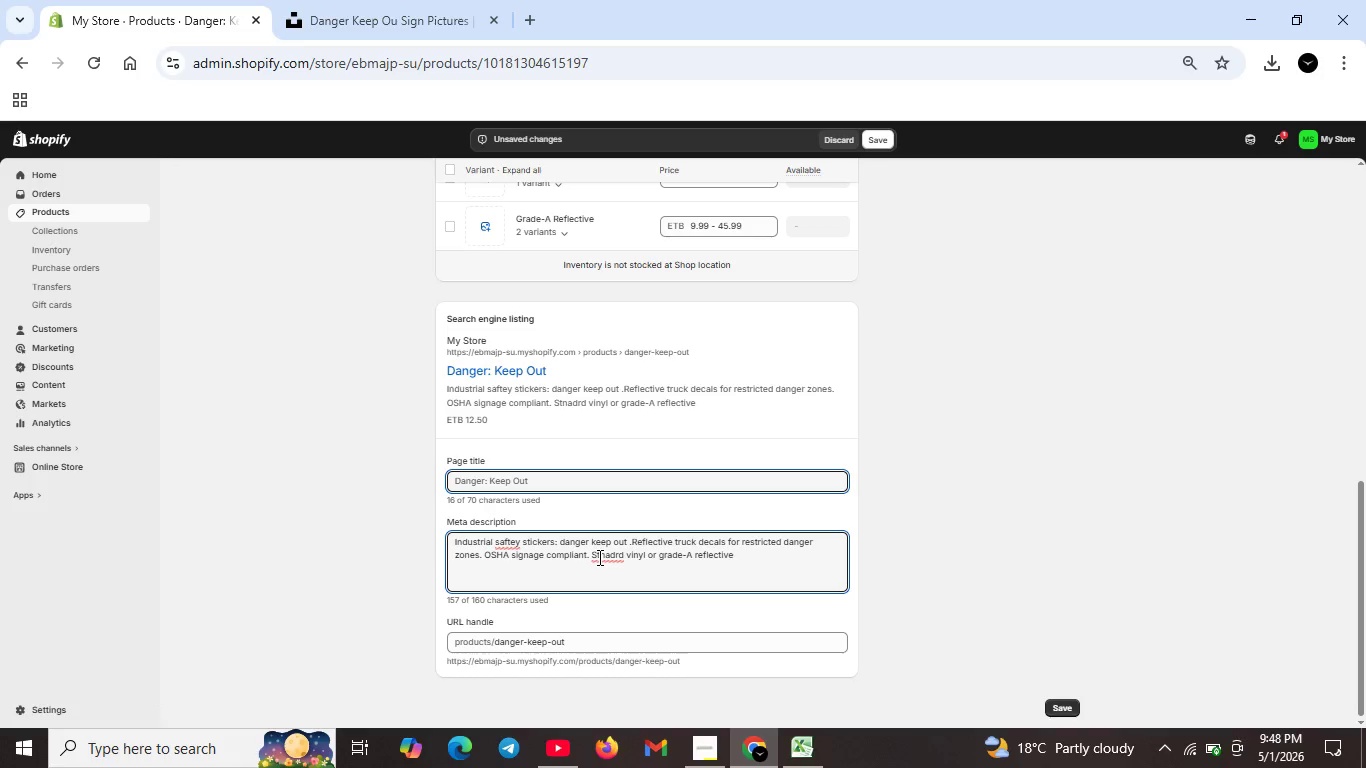 
key(A)
 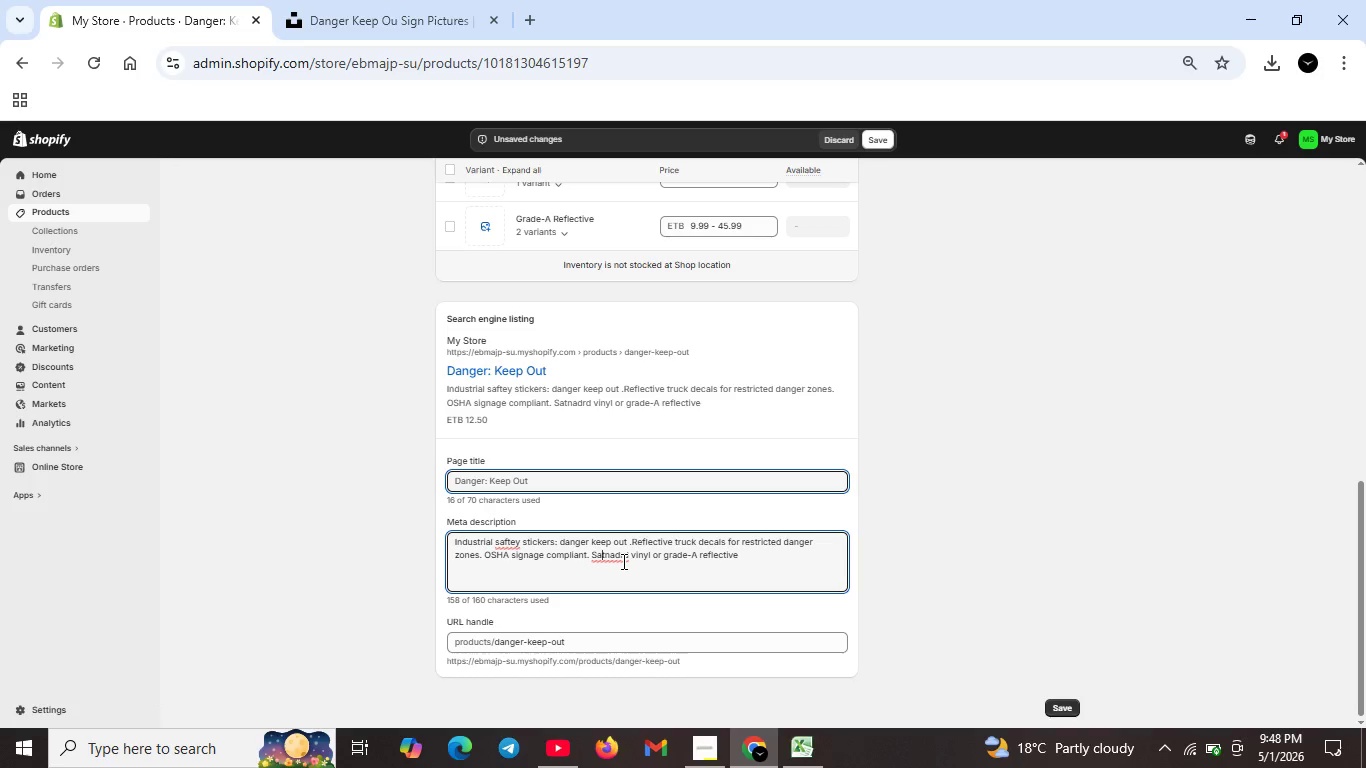 
key(Backspace)
 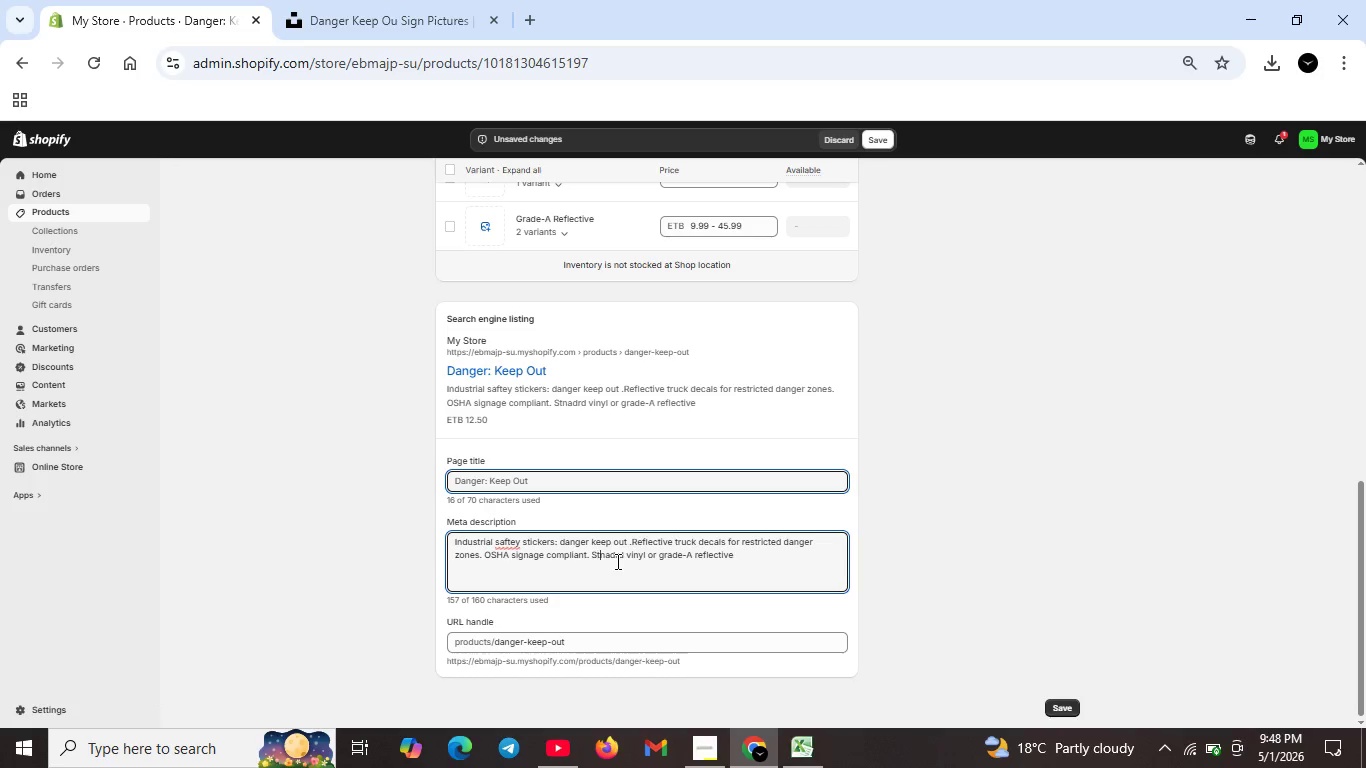 
key(ArrowRight)
 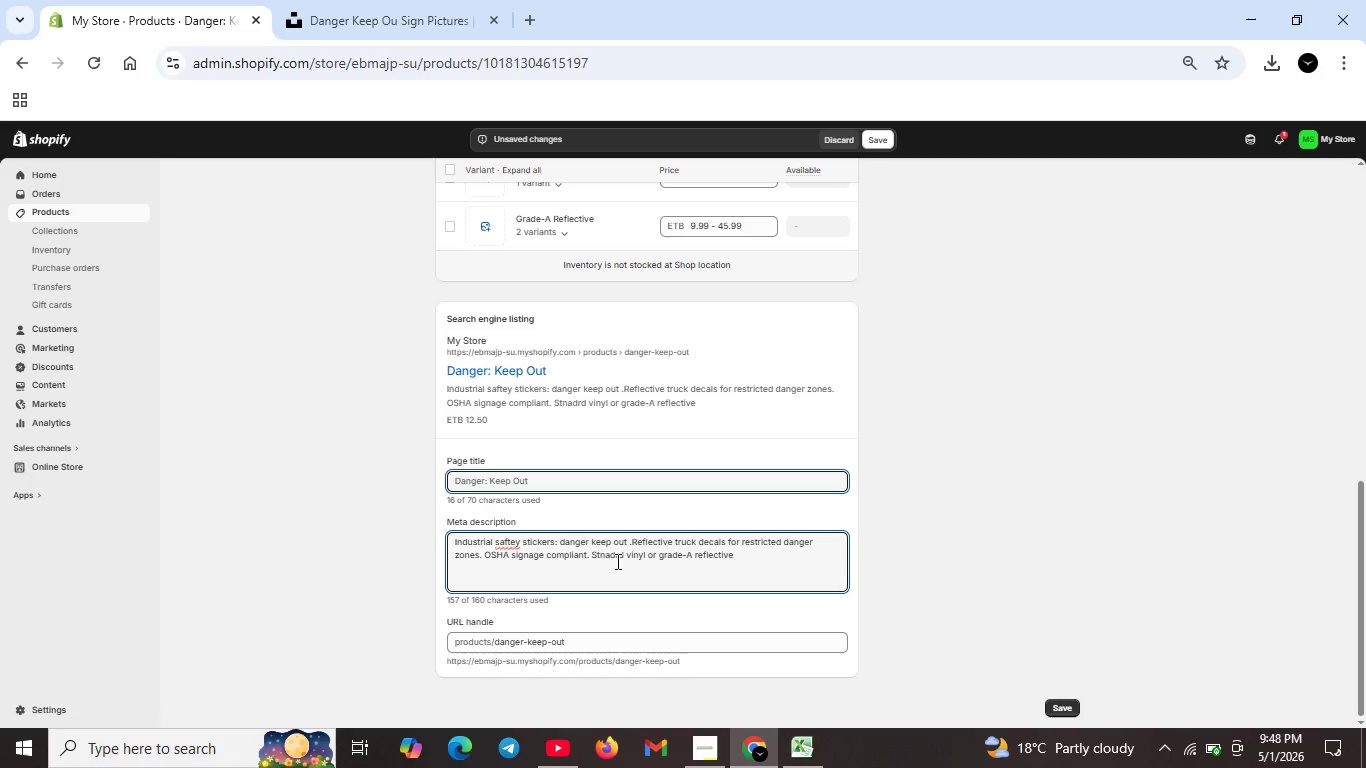 
key(A)
 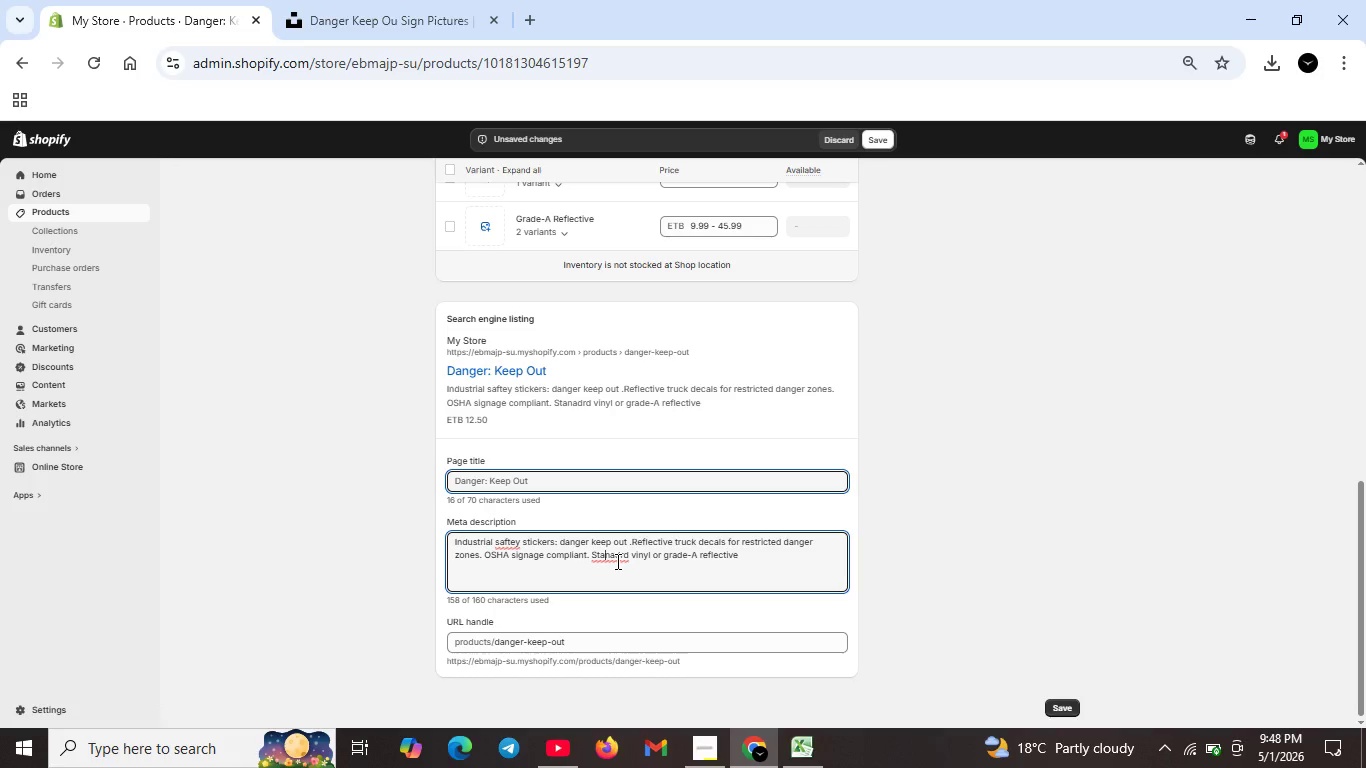 
left_click([700, 741])